 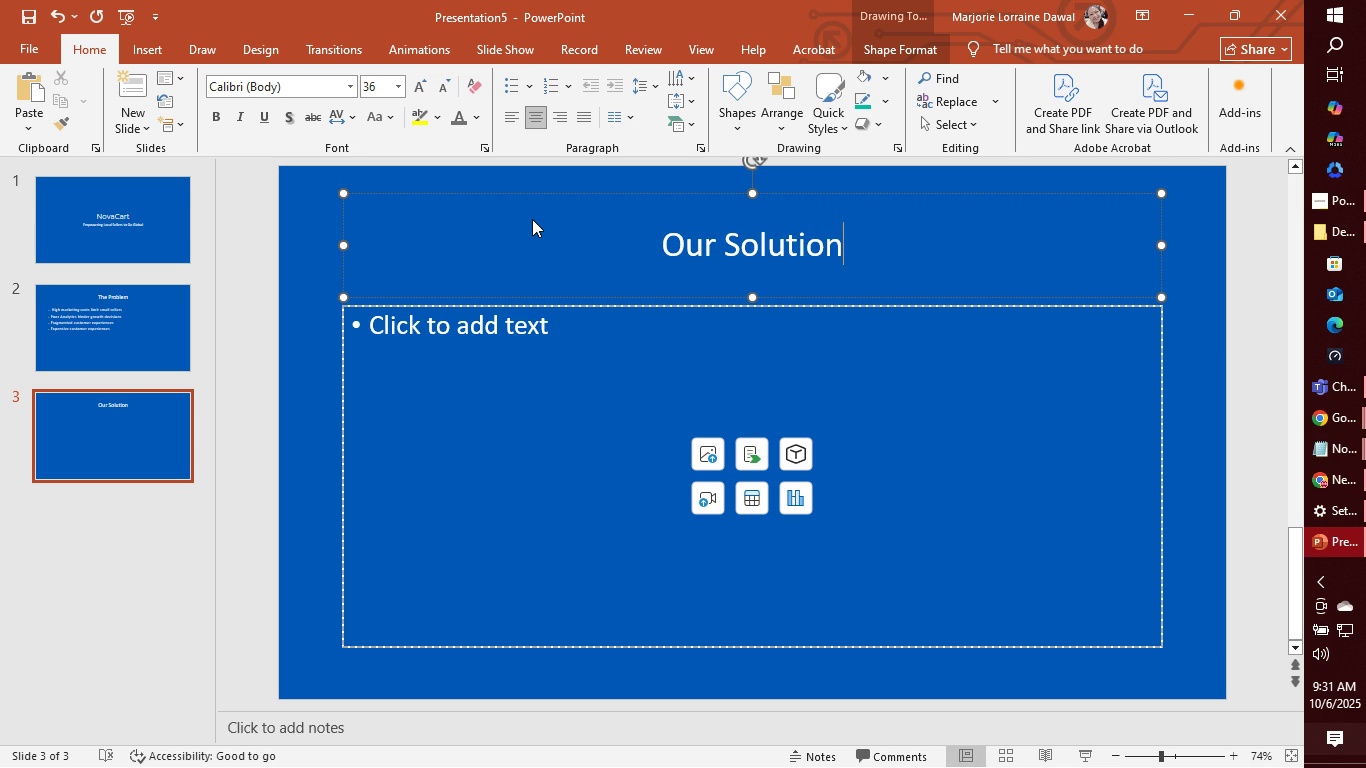 
key(ArrowDown)
 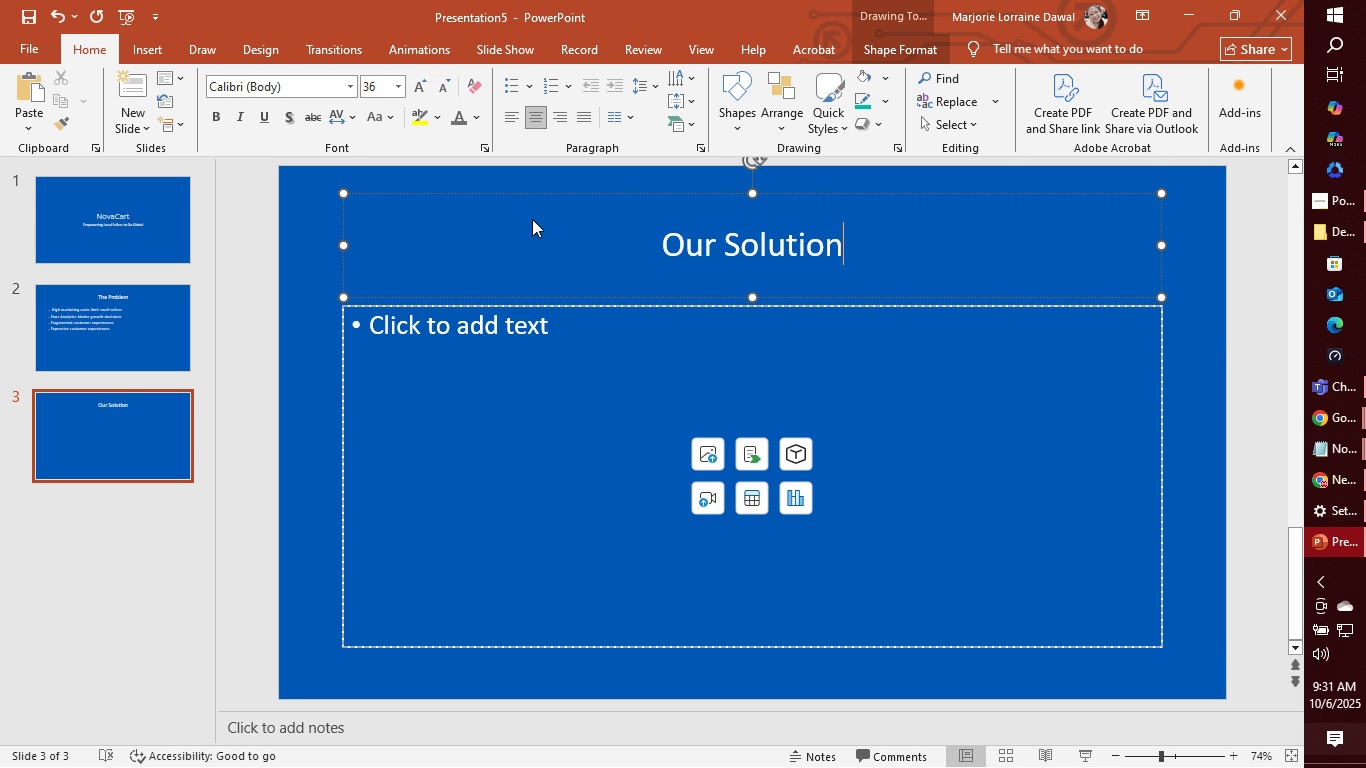 
key(ArrowDown)
 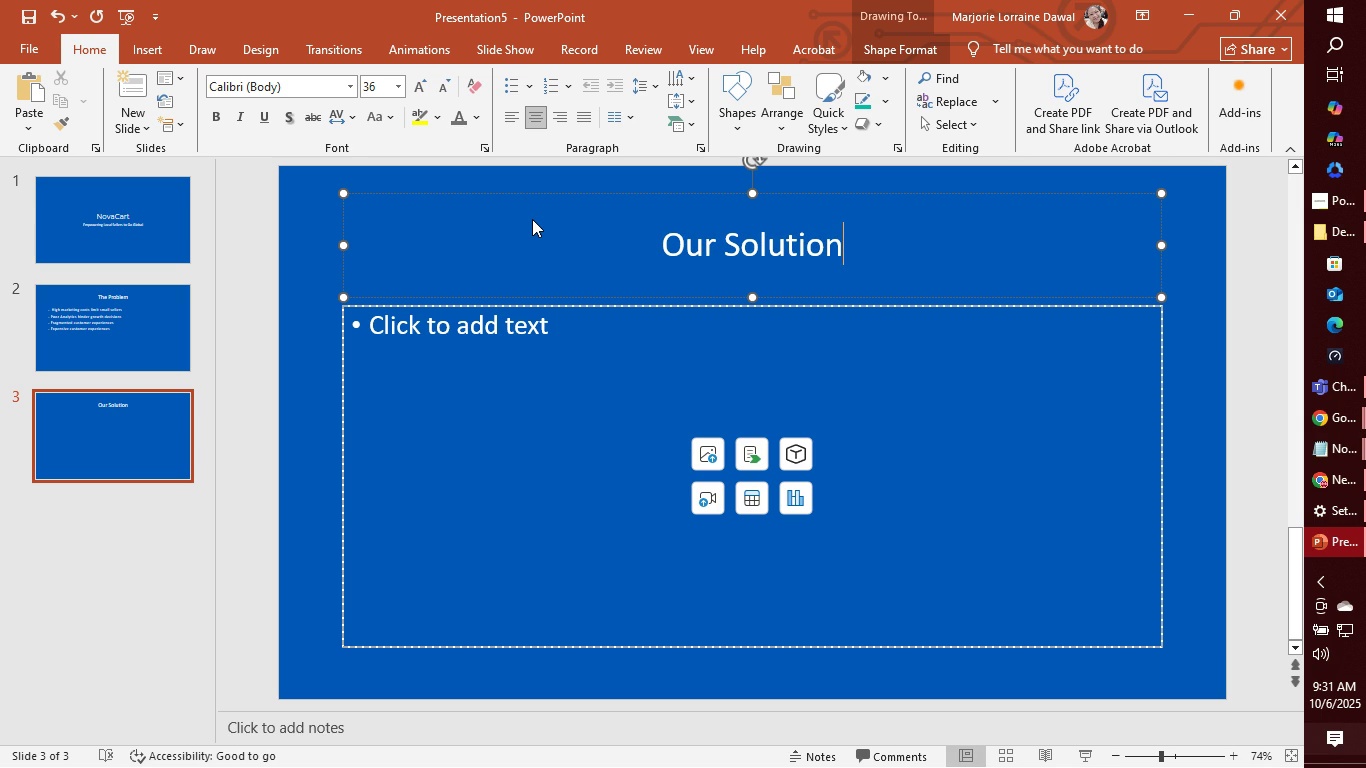 
key(ArrowDown)
 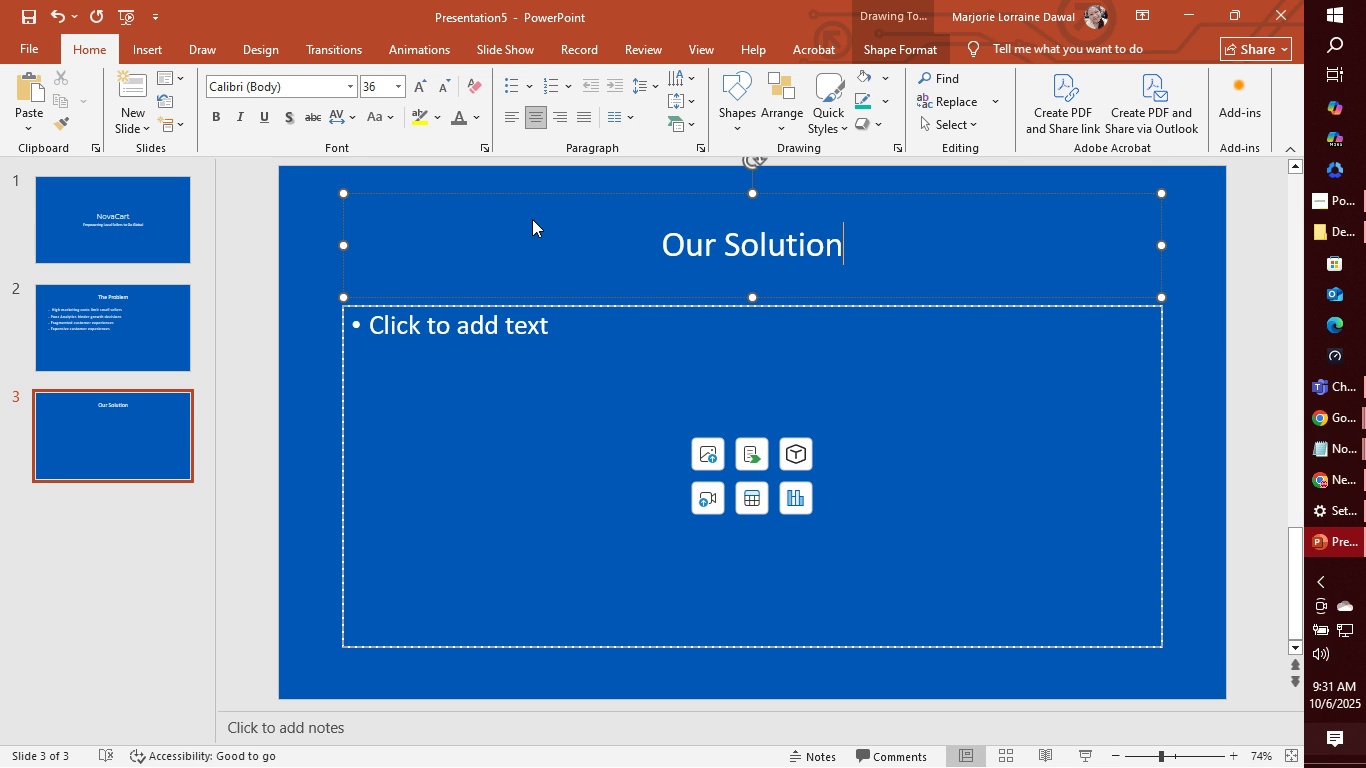 
key(ArrowDown)
 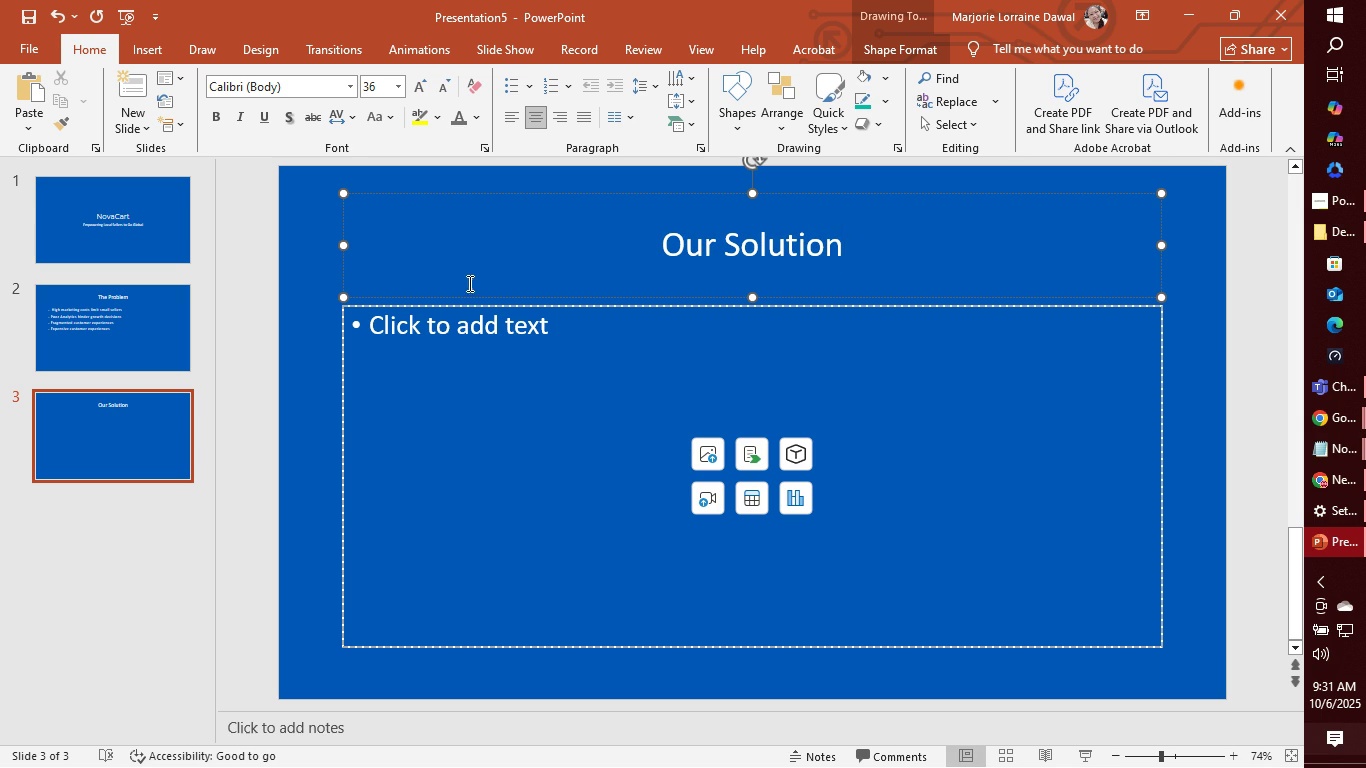 
left_click([447, 346])
 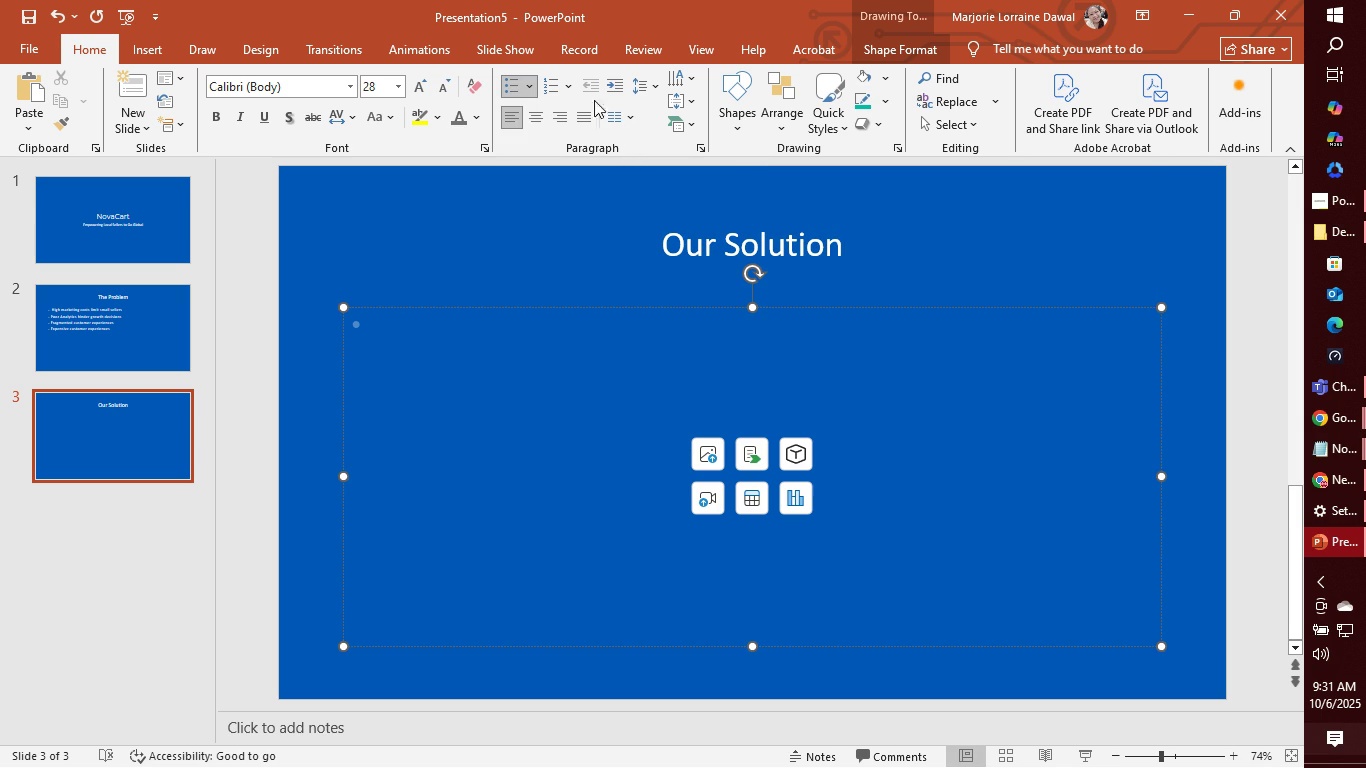 
left_click([532, 91])
 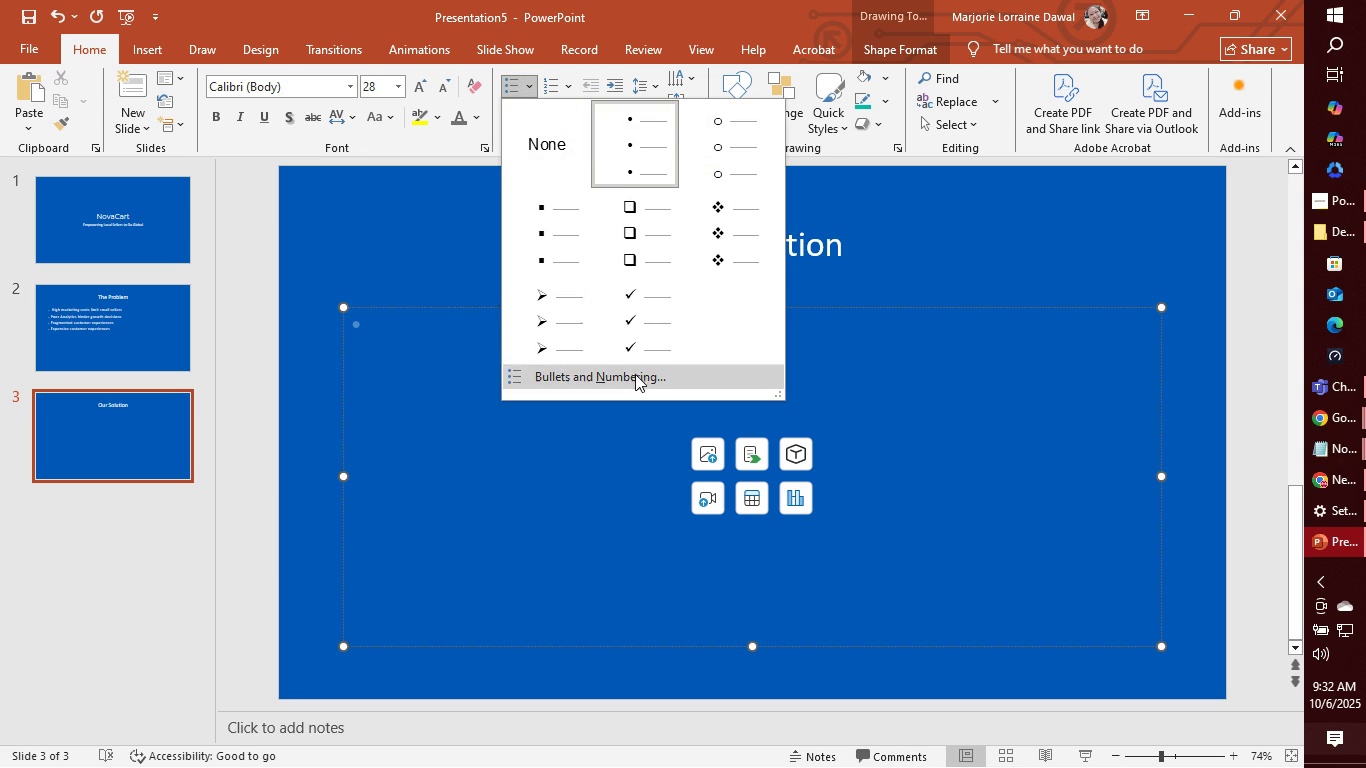 
left_click([635, 374])
 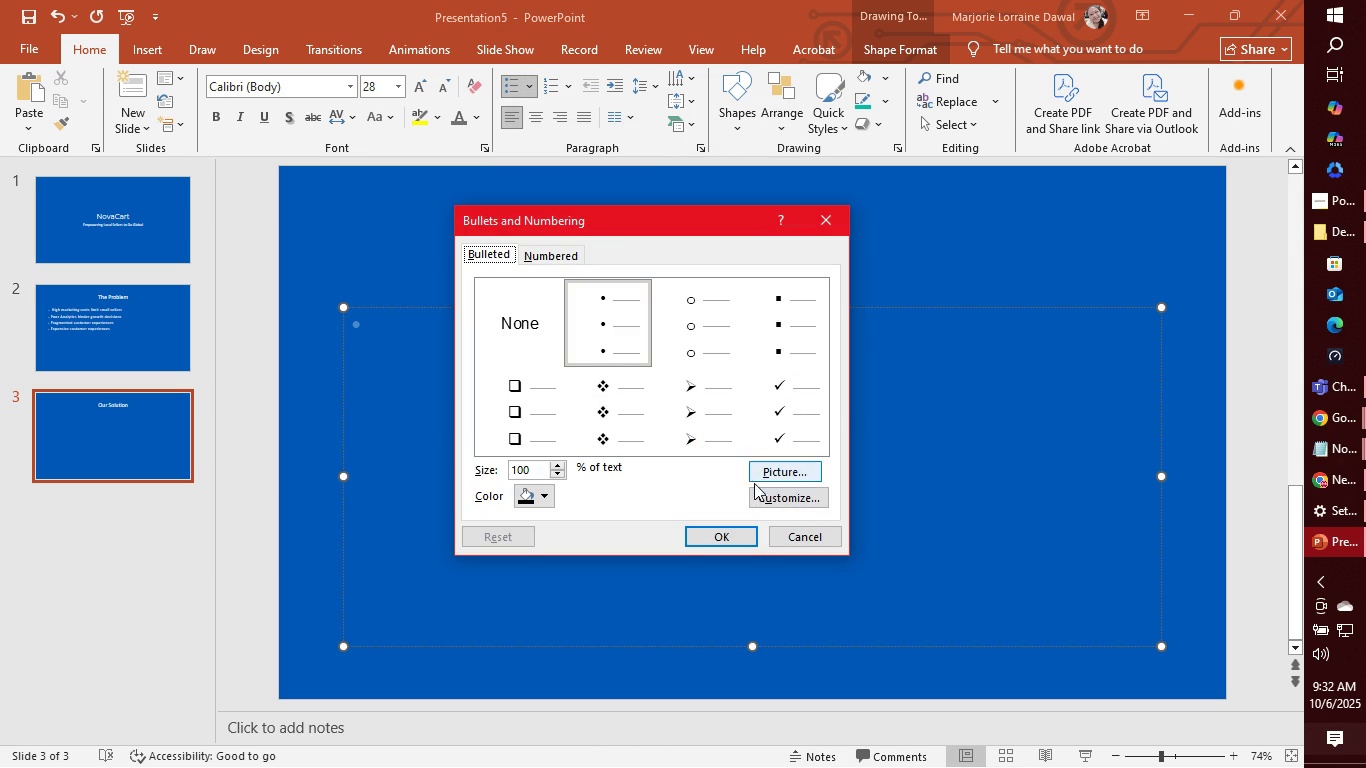 
left_click([799, 502])
 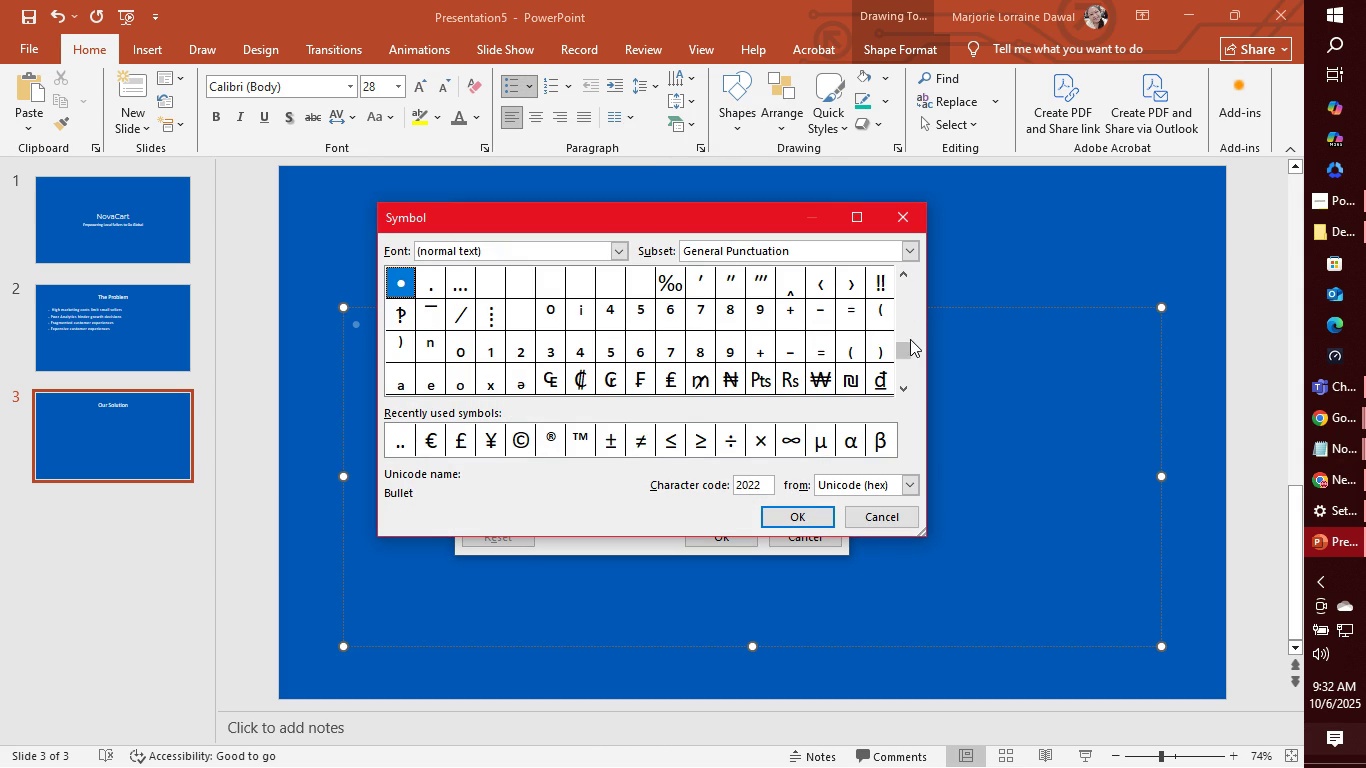 
left_click([902, 380])
 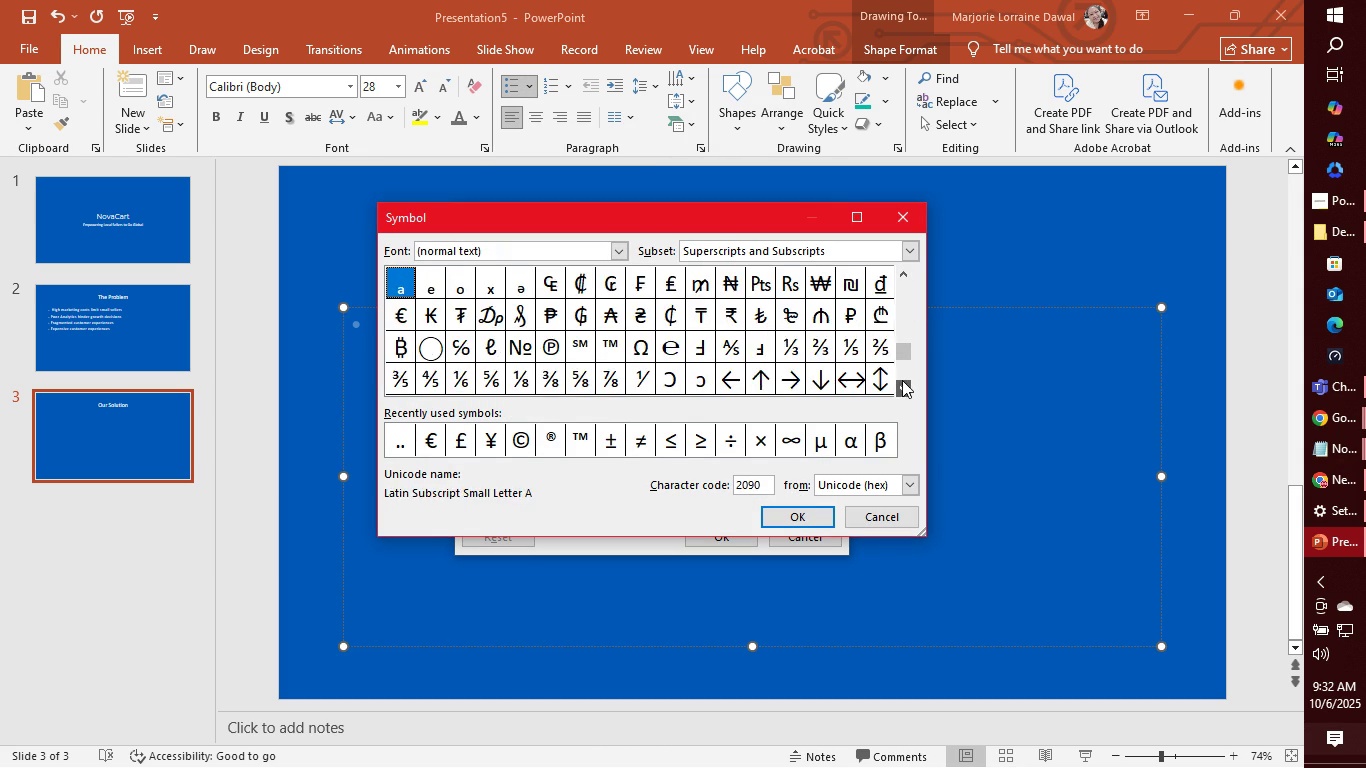 
double_click([902, 380])
 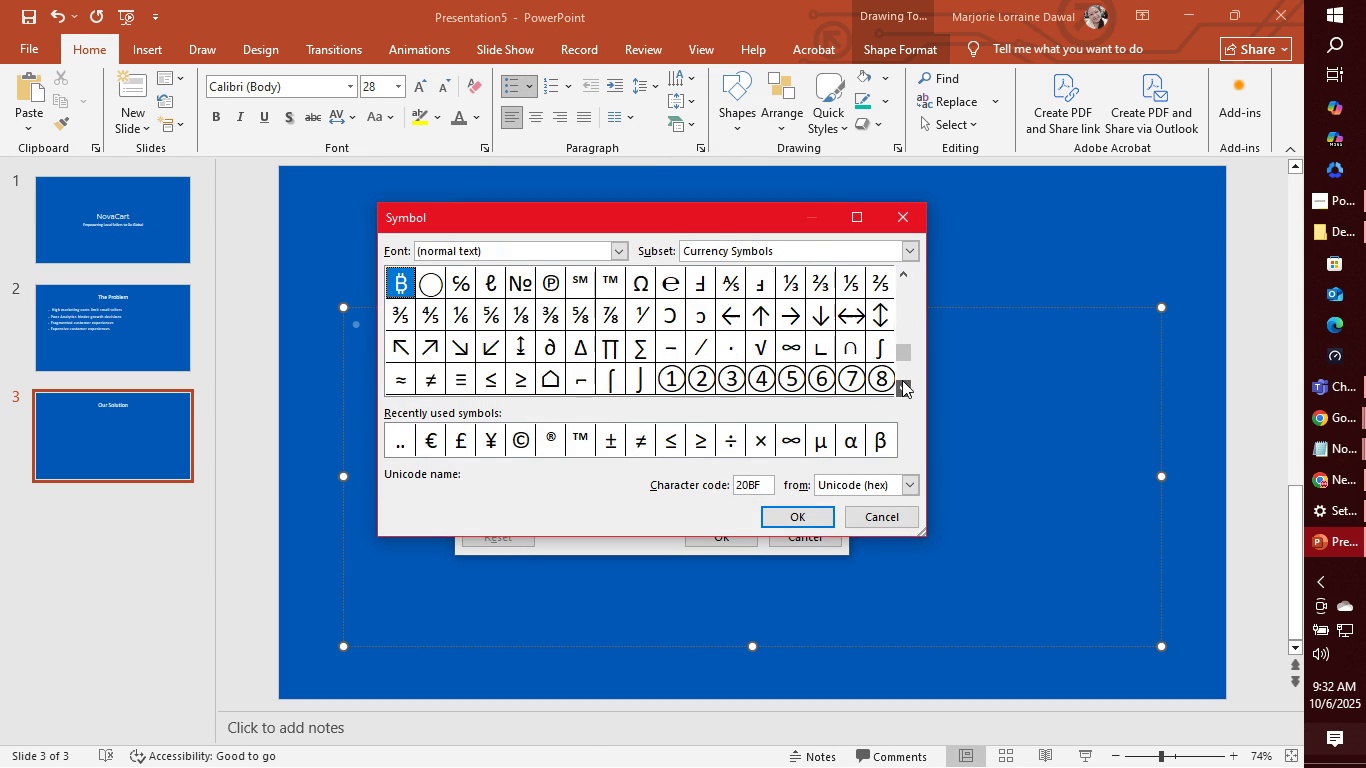 
double_click([902, 380])
 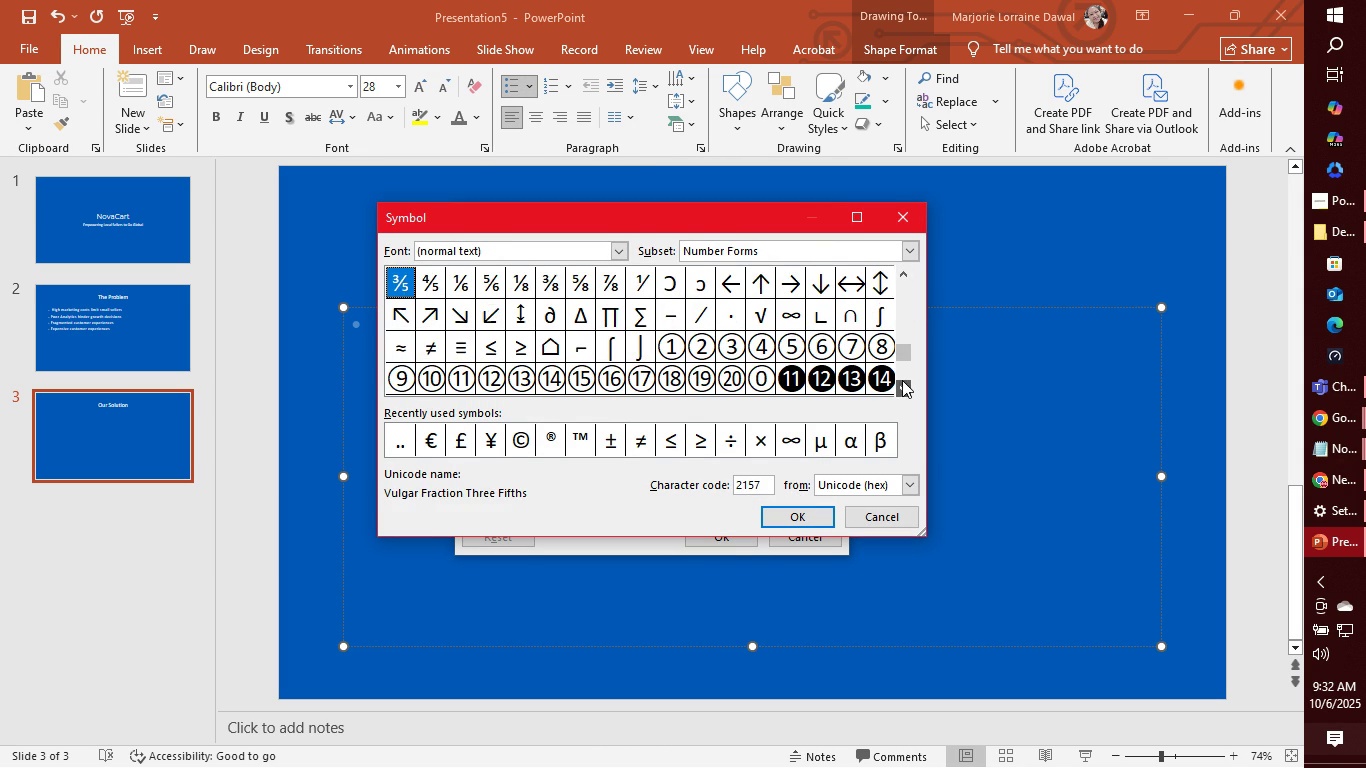 
left_click([902, 380])
 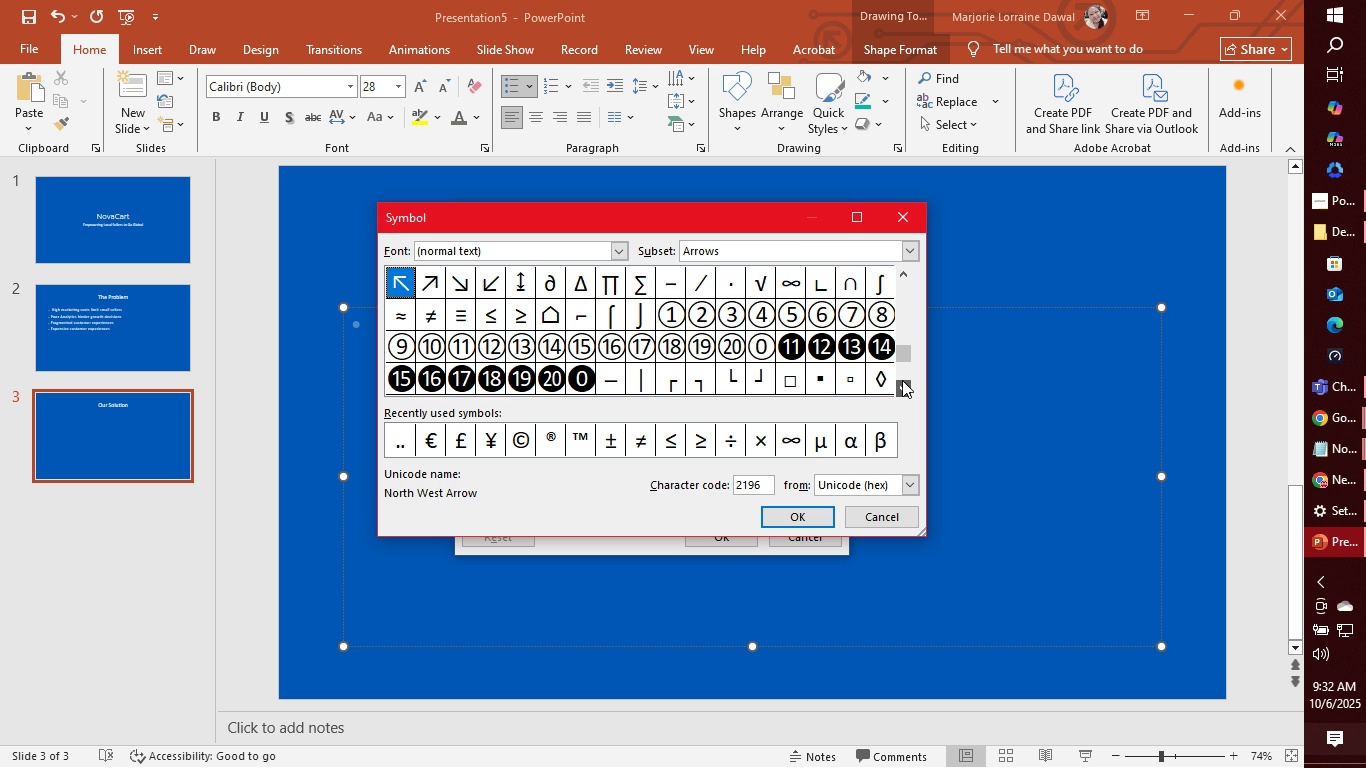 
double_click([902, 380])
 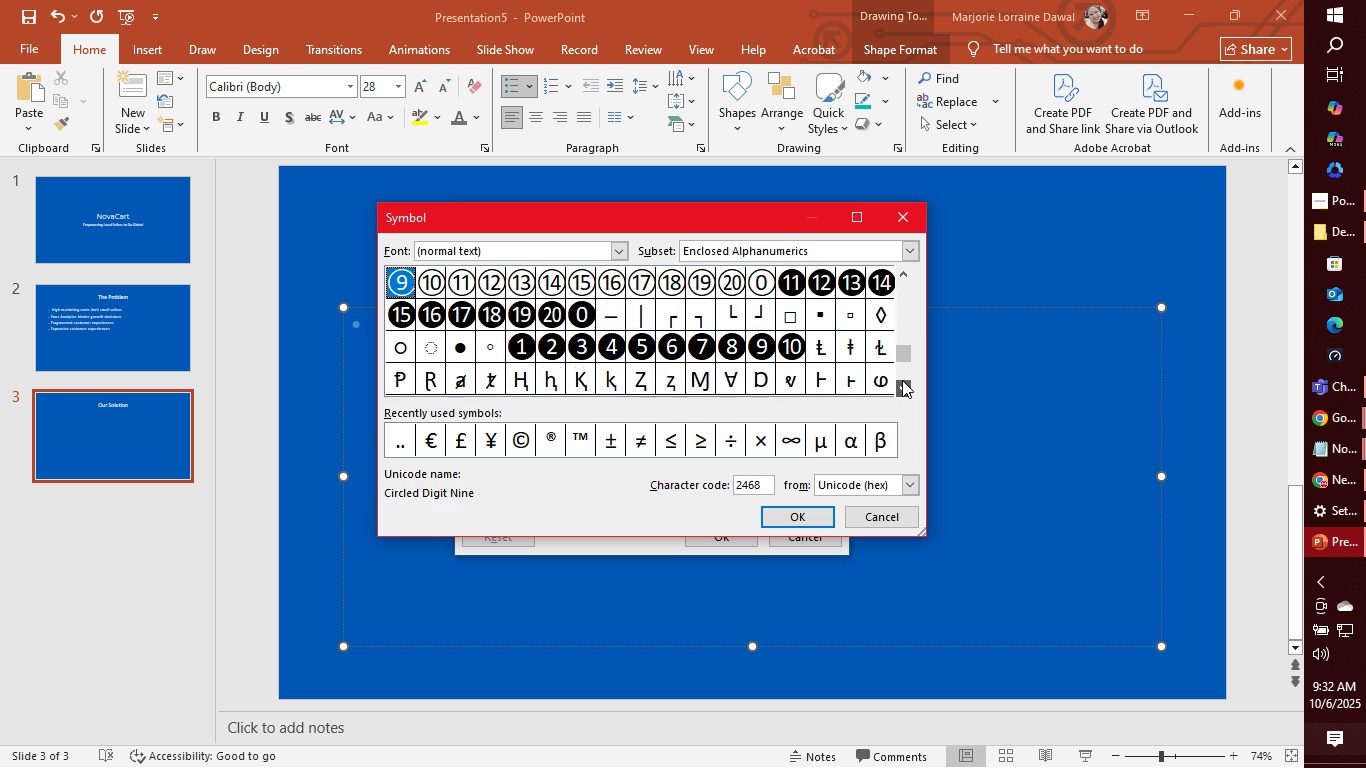 
left_click([902, 380])
 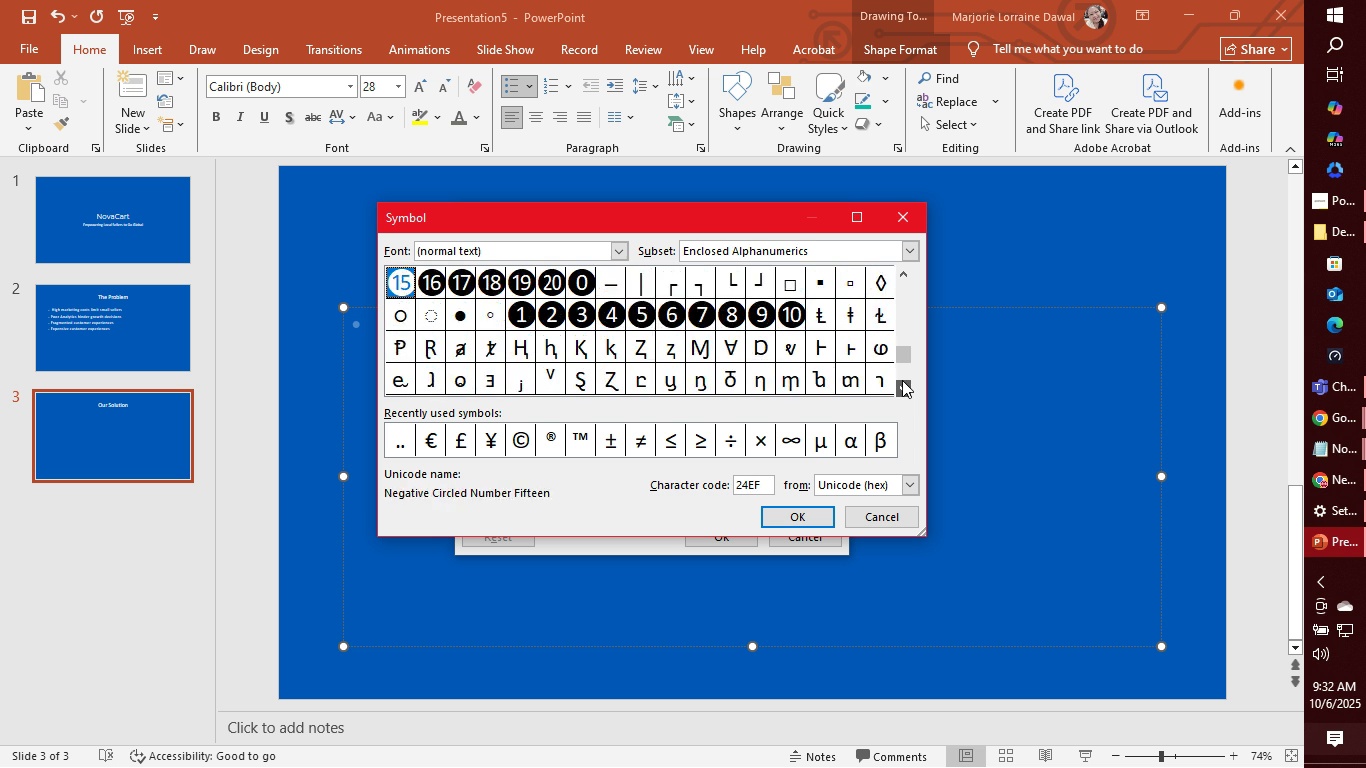 
double_click([902, 380])
 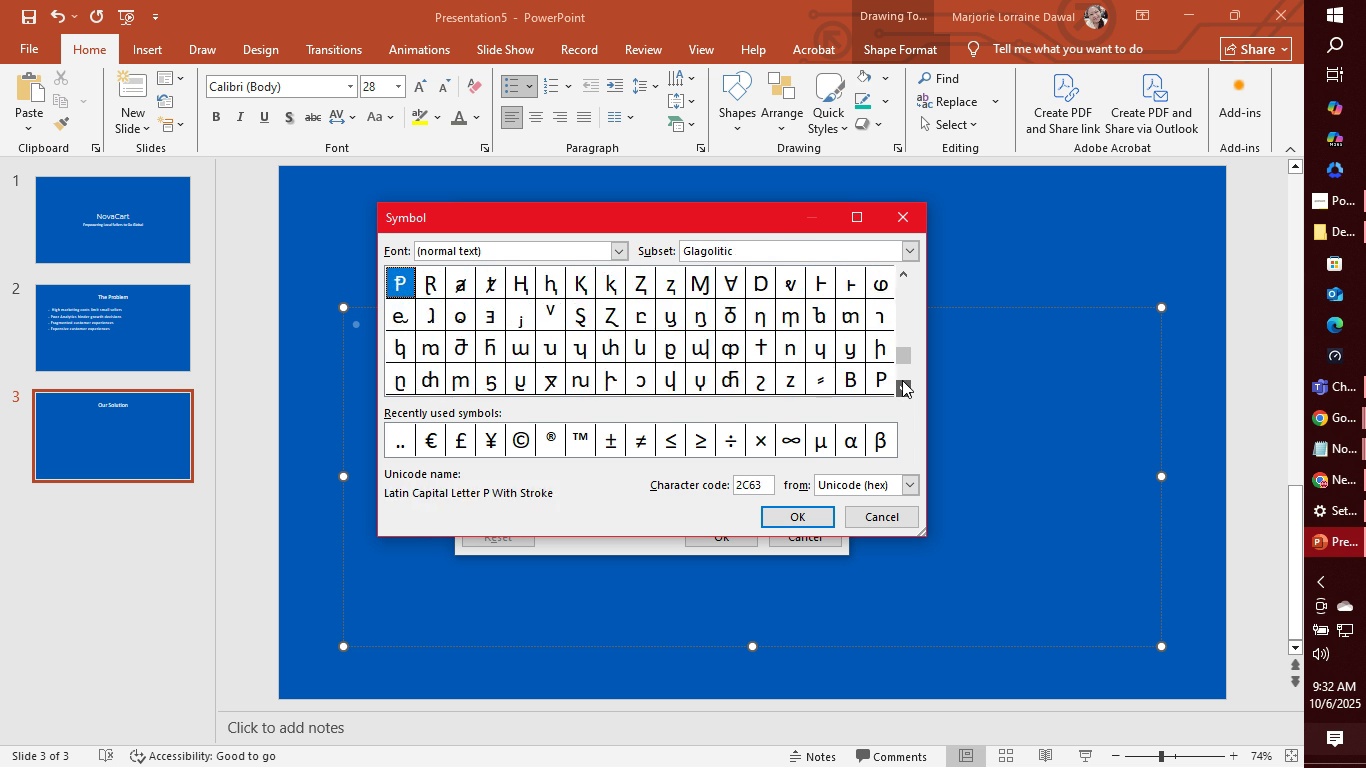 
triple_click([902, 380])
 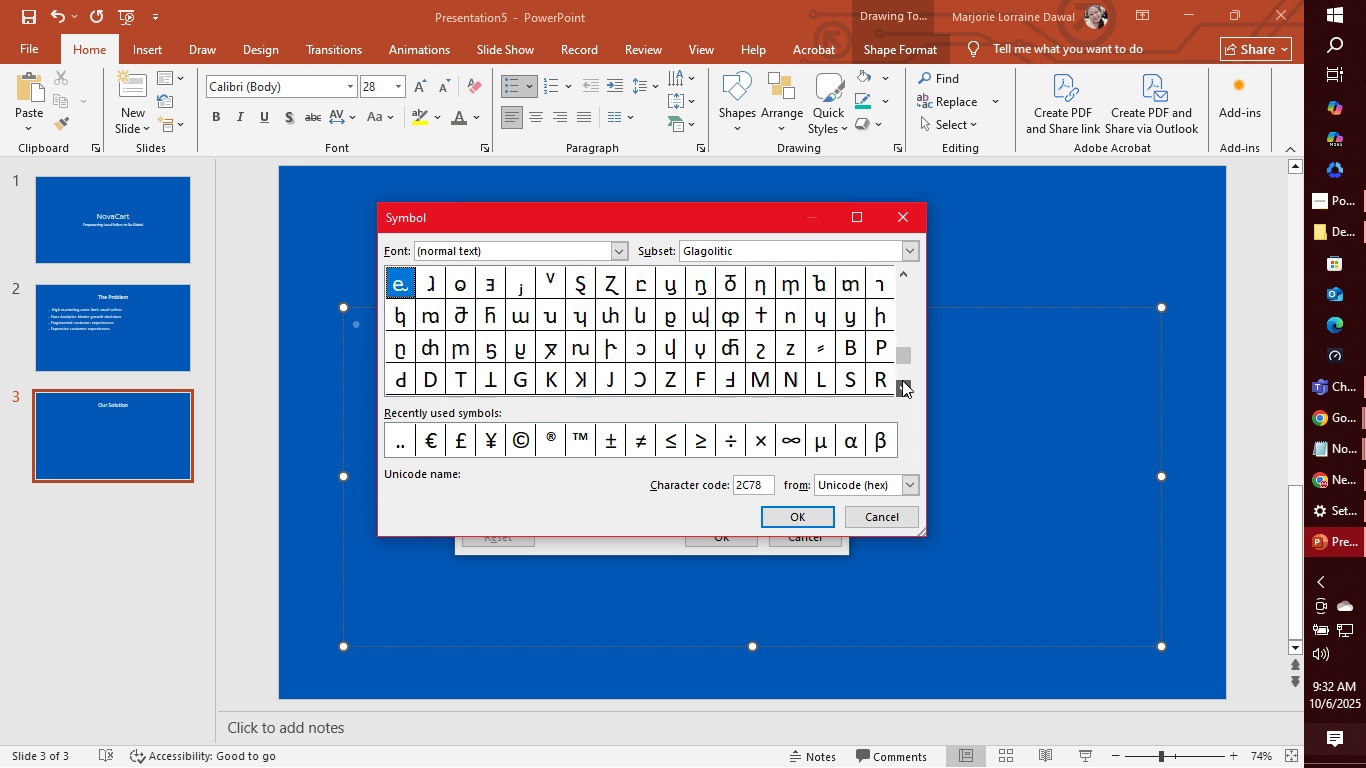 
triple_click([902, 380])
 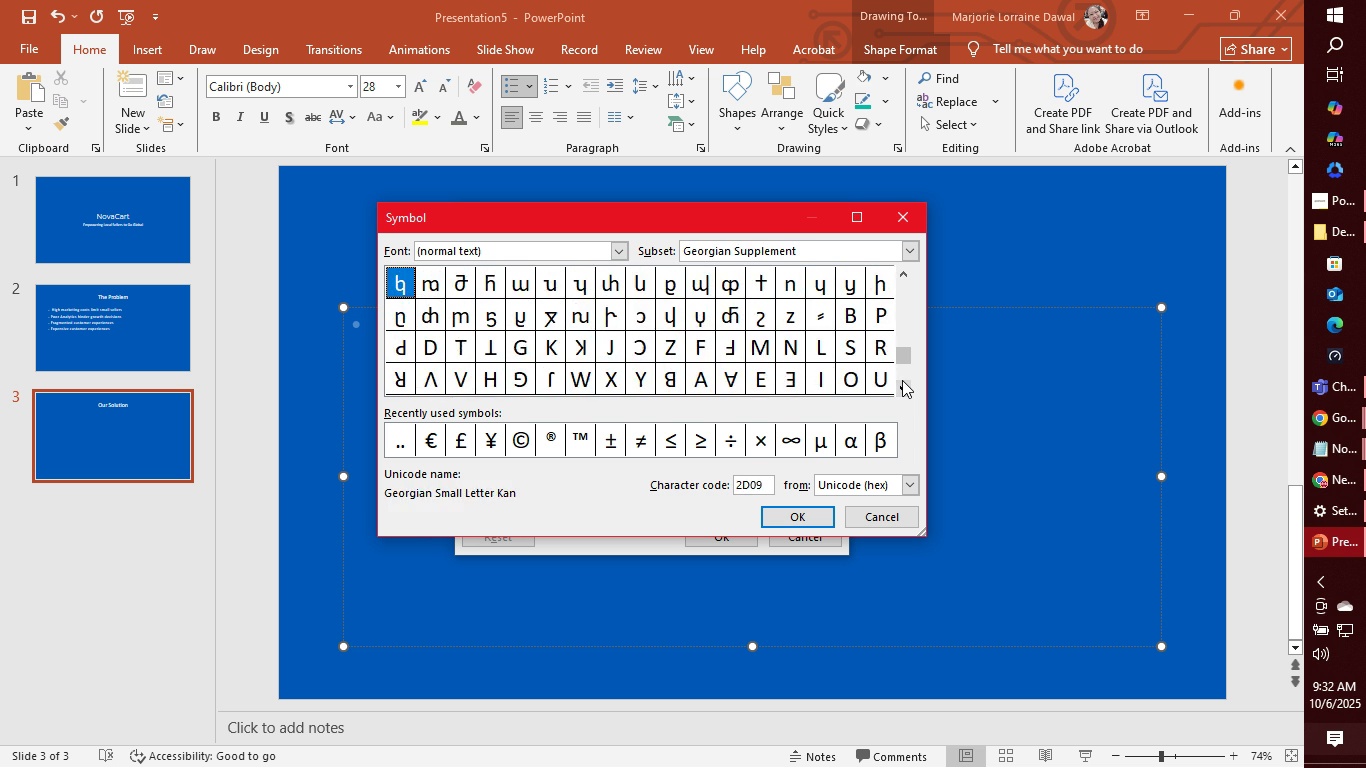 
triple_click([902, 380])
 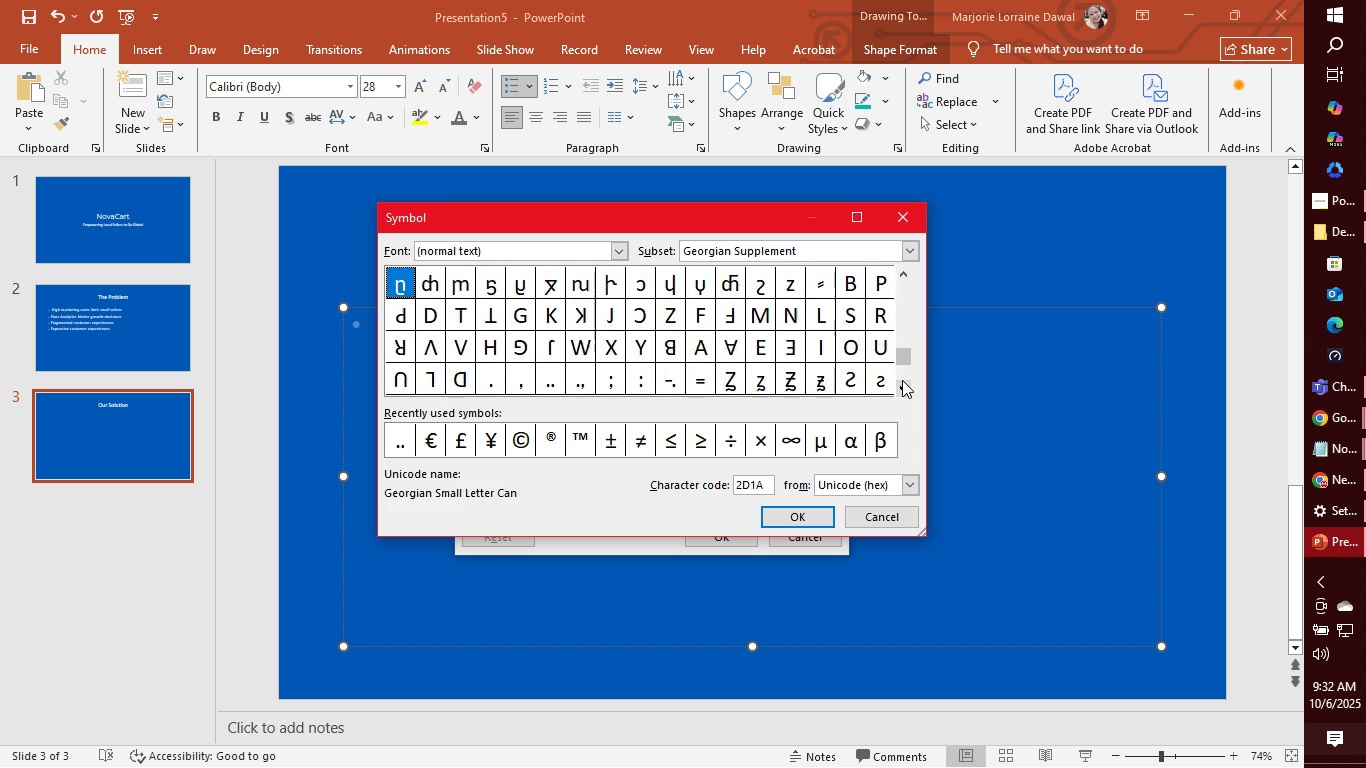 
triple_click([902, 380])
 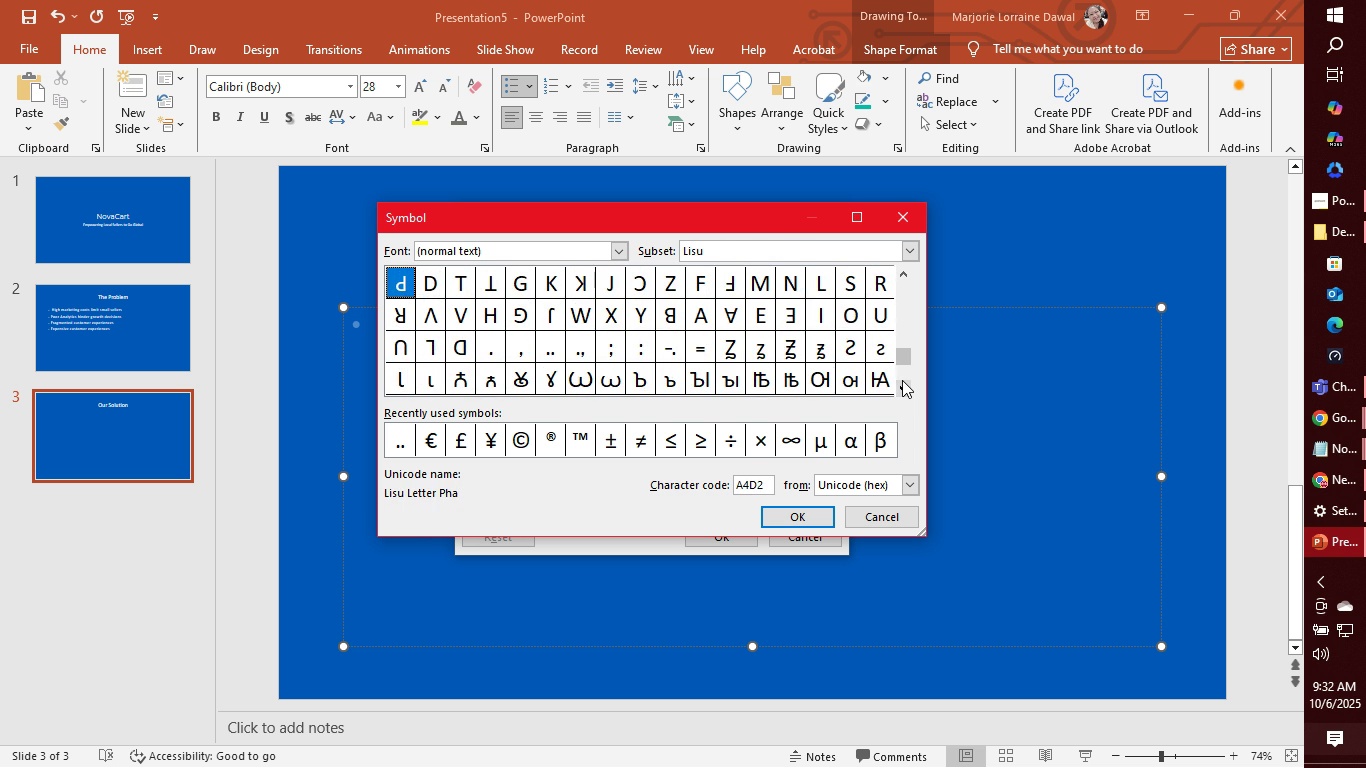 
triple_click([902, 380])
 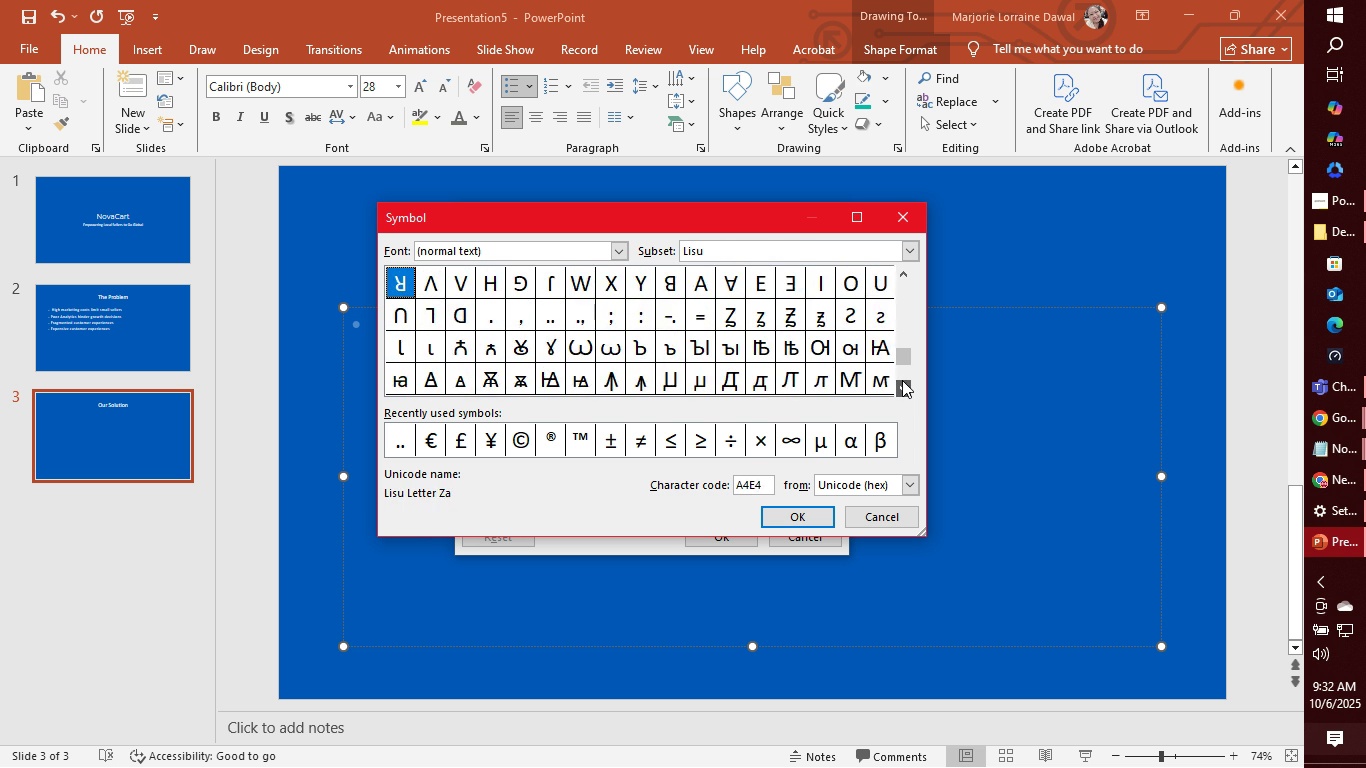 
double_click([902, 380])
 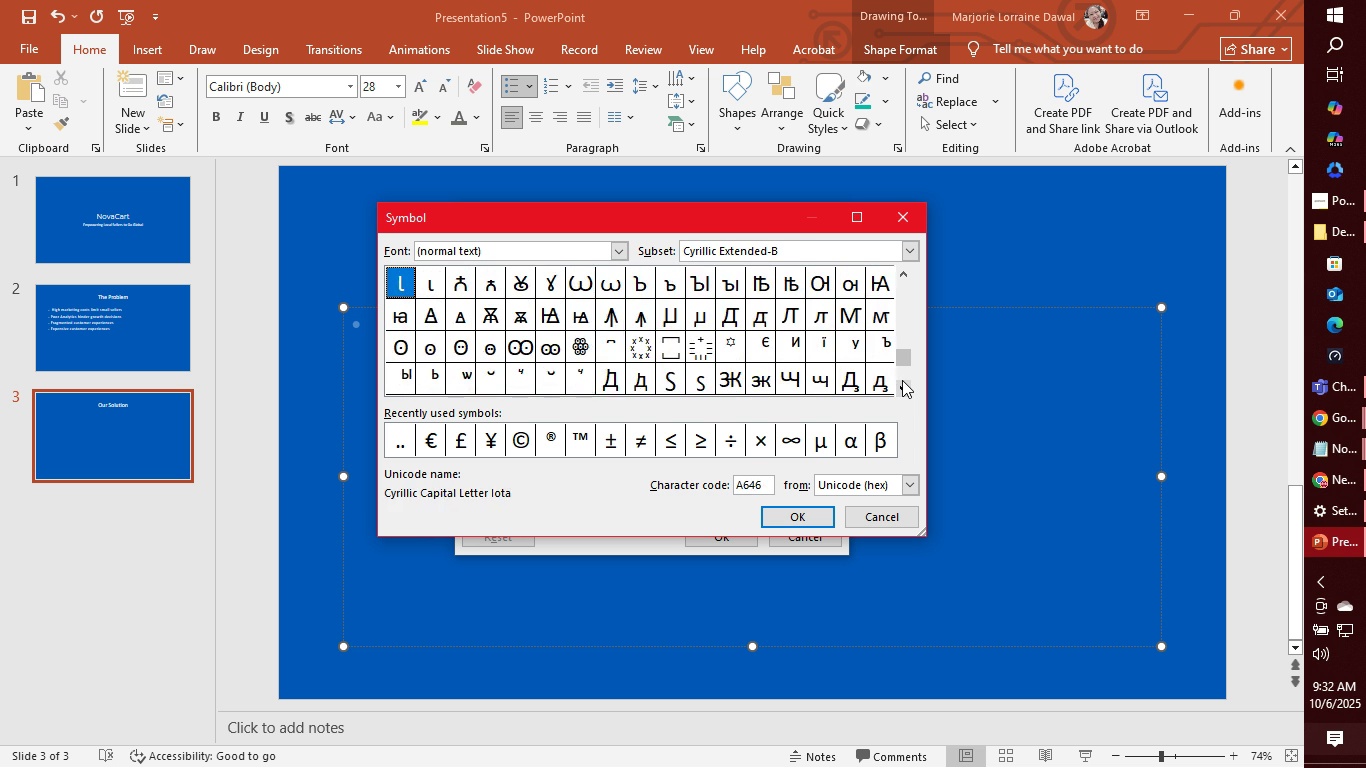 
triple_click([902, 380])
 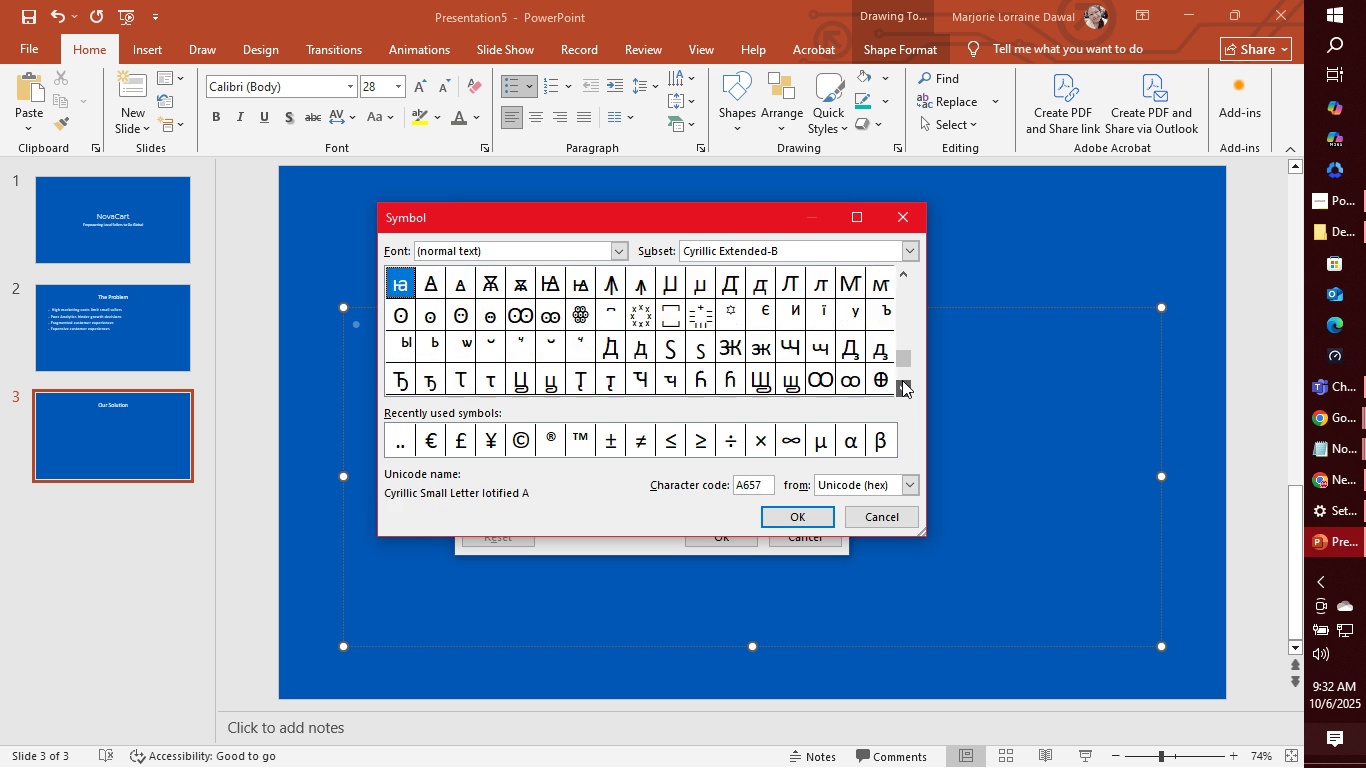 
triple_click([902, 380])
 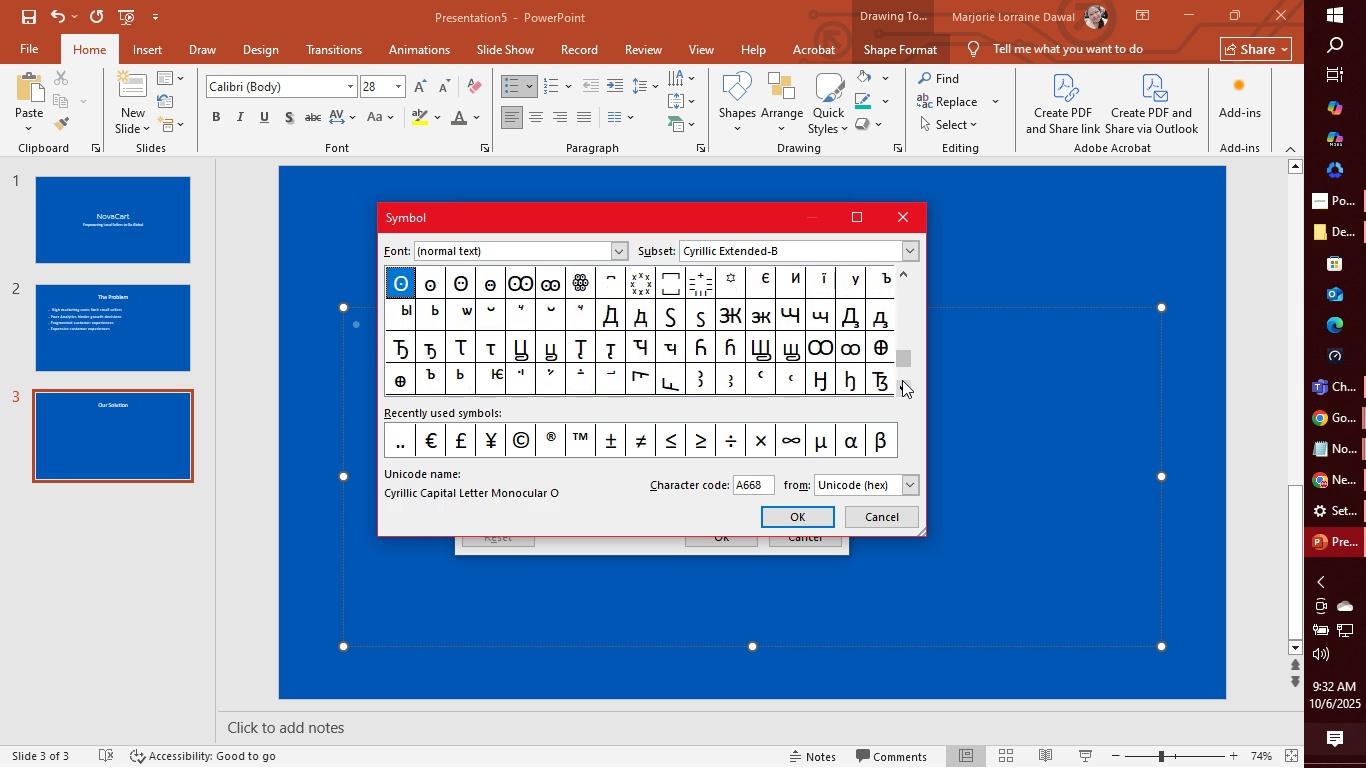 
double_click([902, 380])
 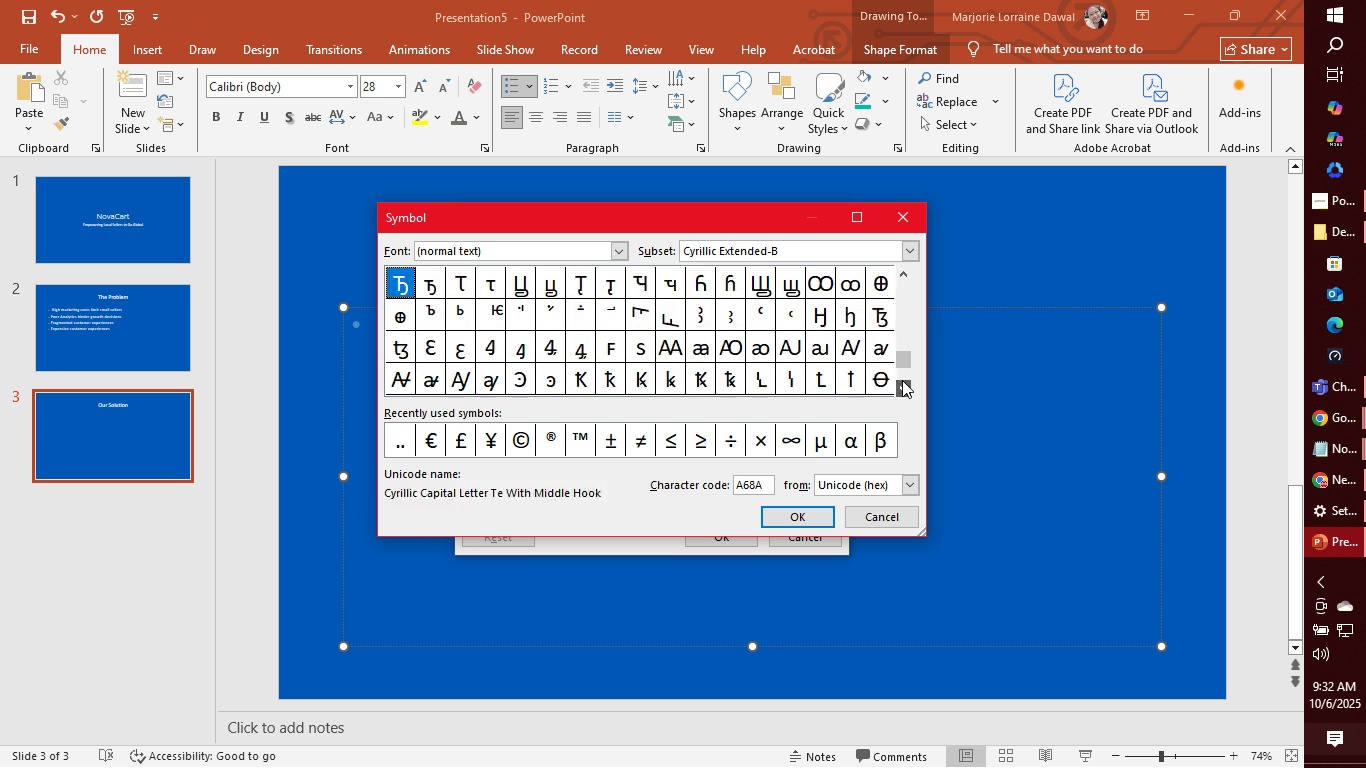 
triple_click([902, 380])
 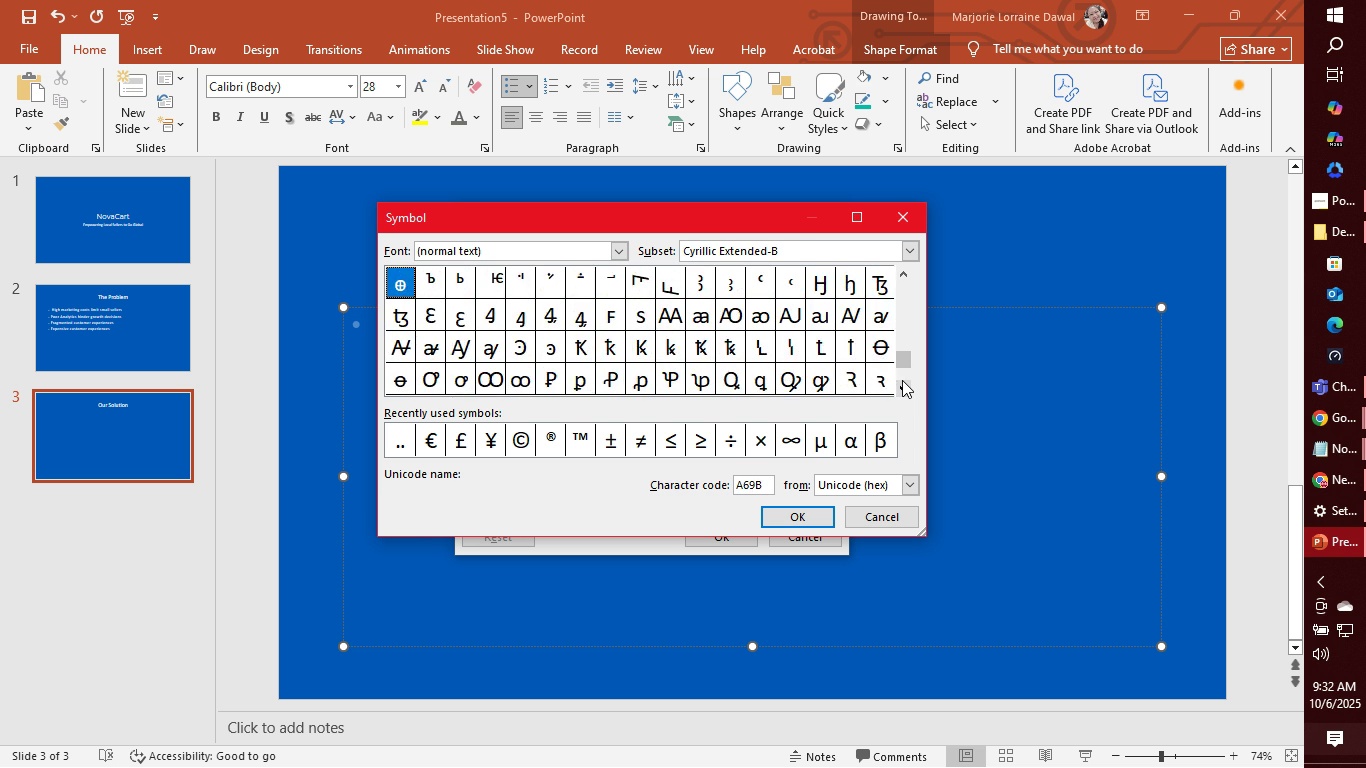 
triple_click([902, 380])
 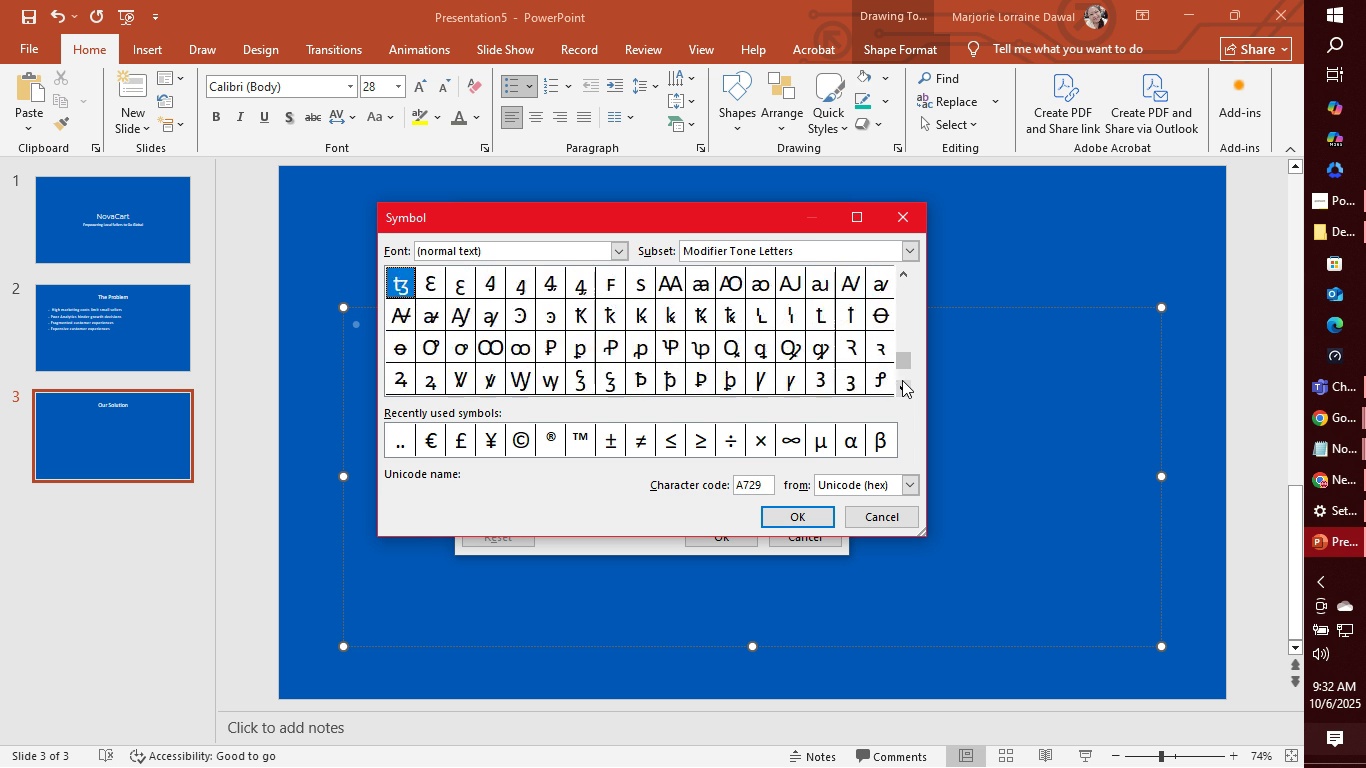 
triple_click([902, 380])
 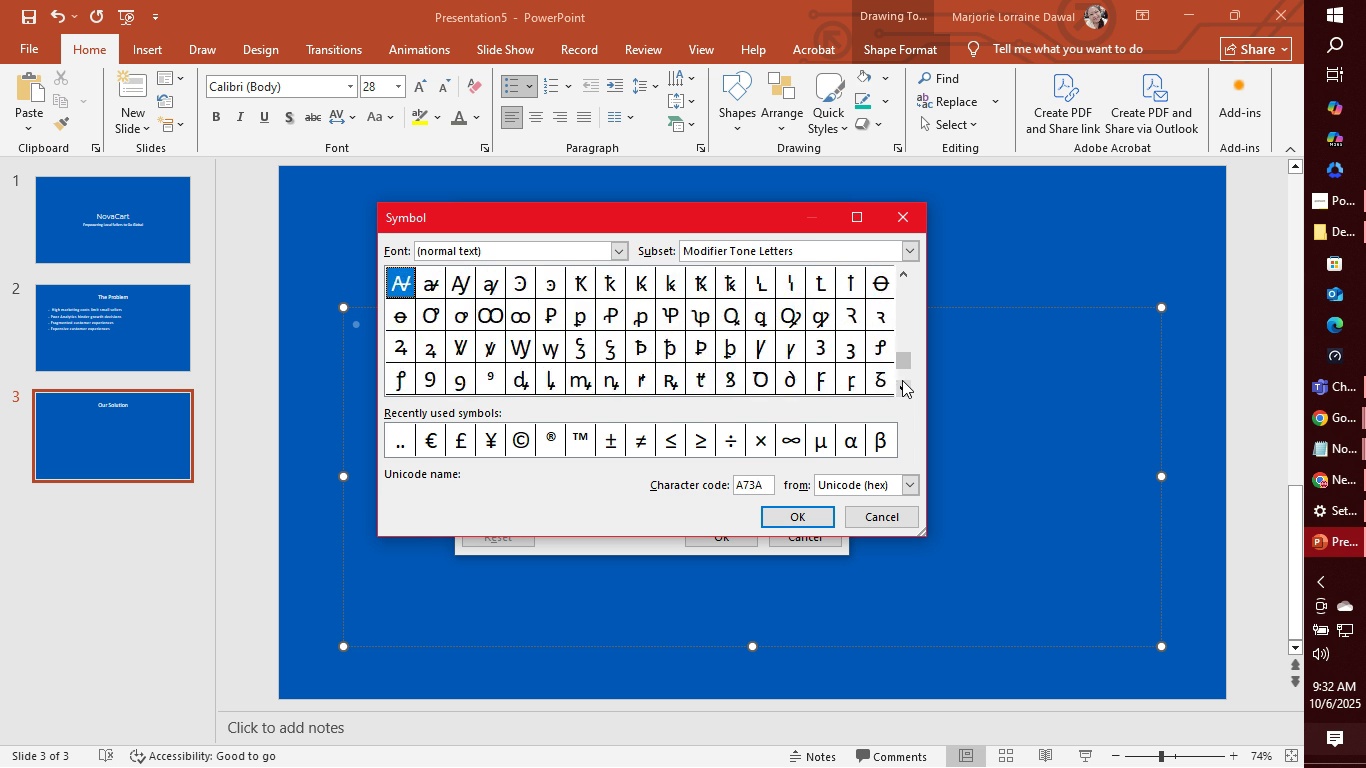 
triple_click([902, 380])
 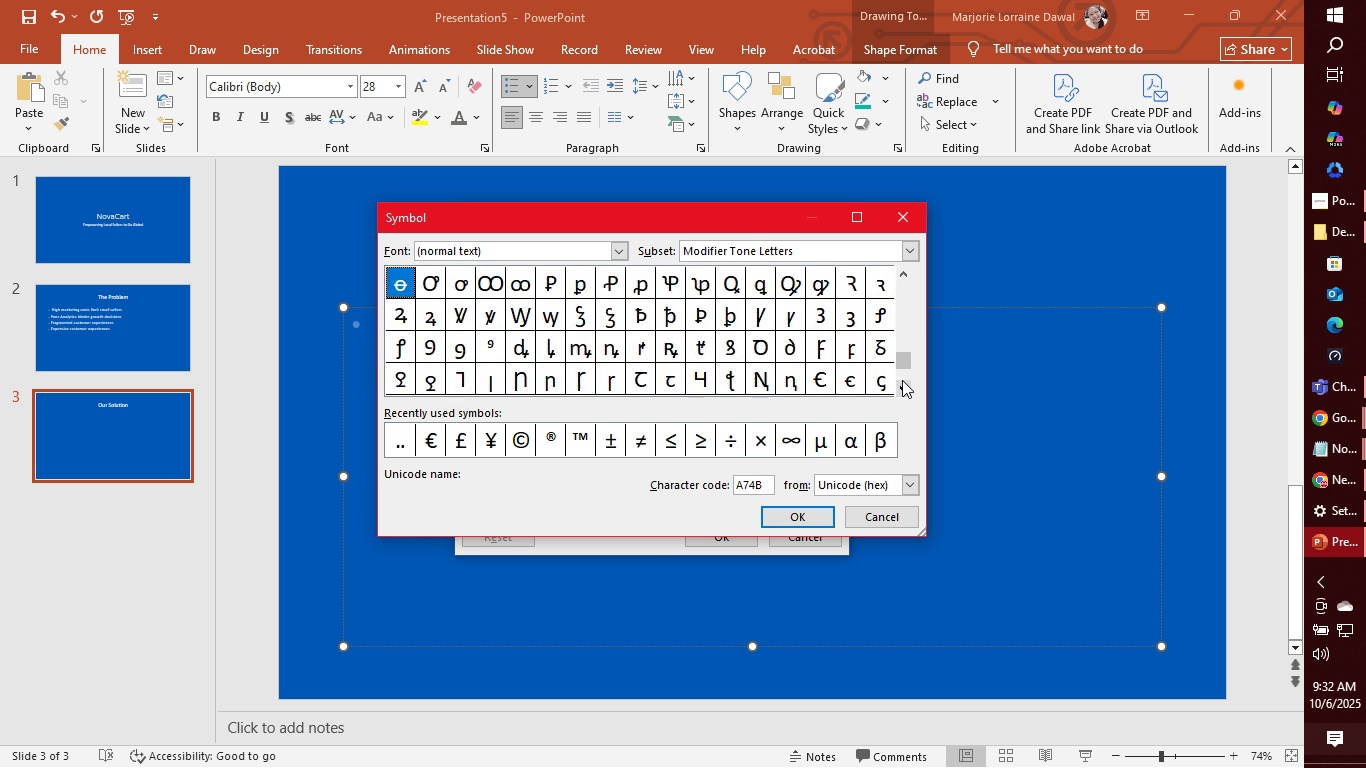 
triple_click([902, 380])
 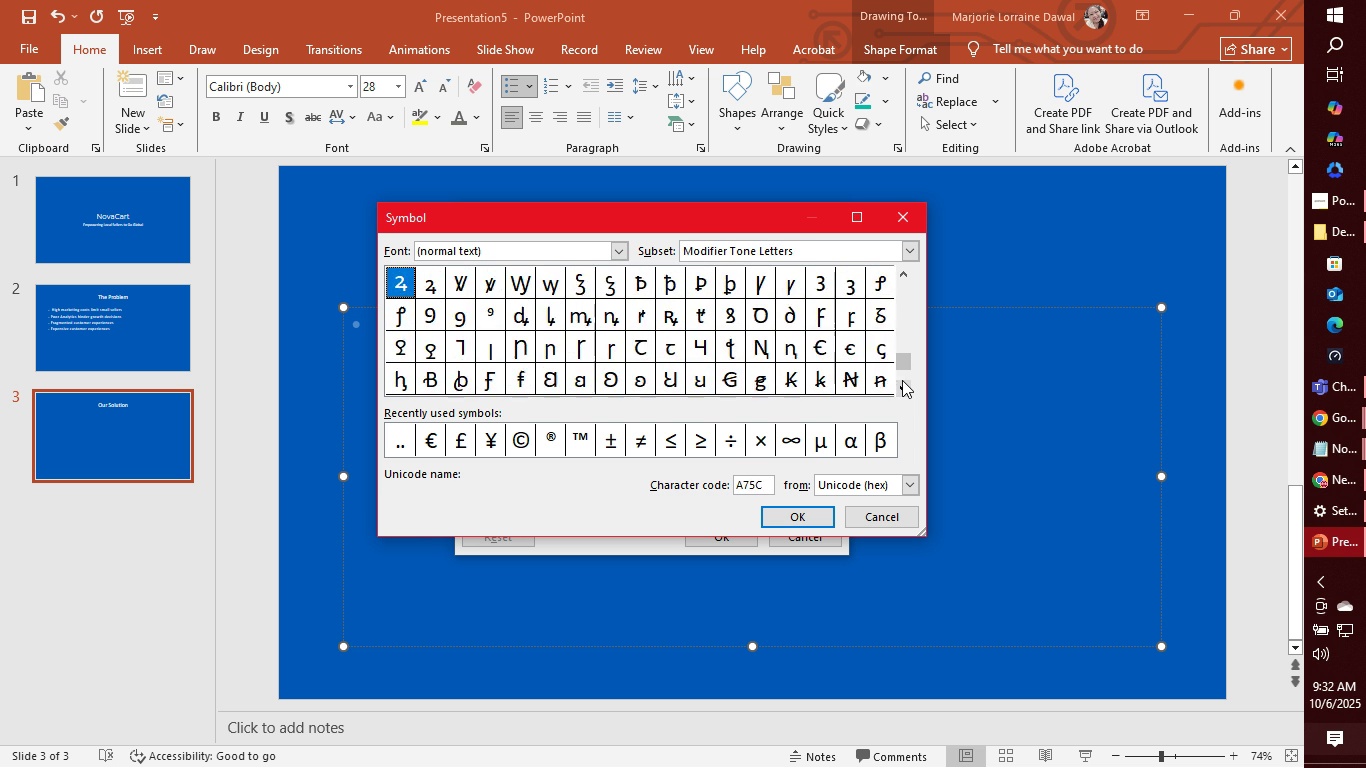 
triple_click([902, 380])
 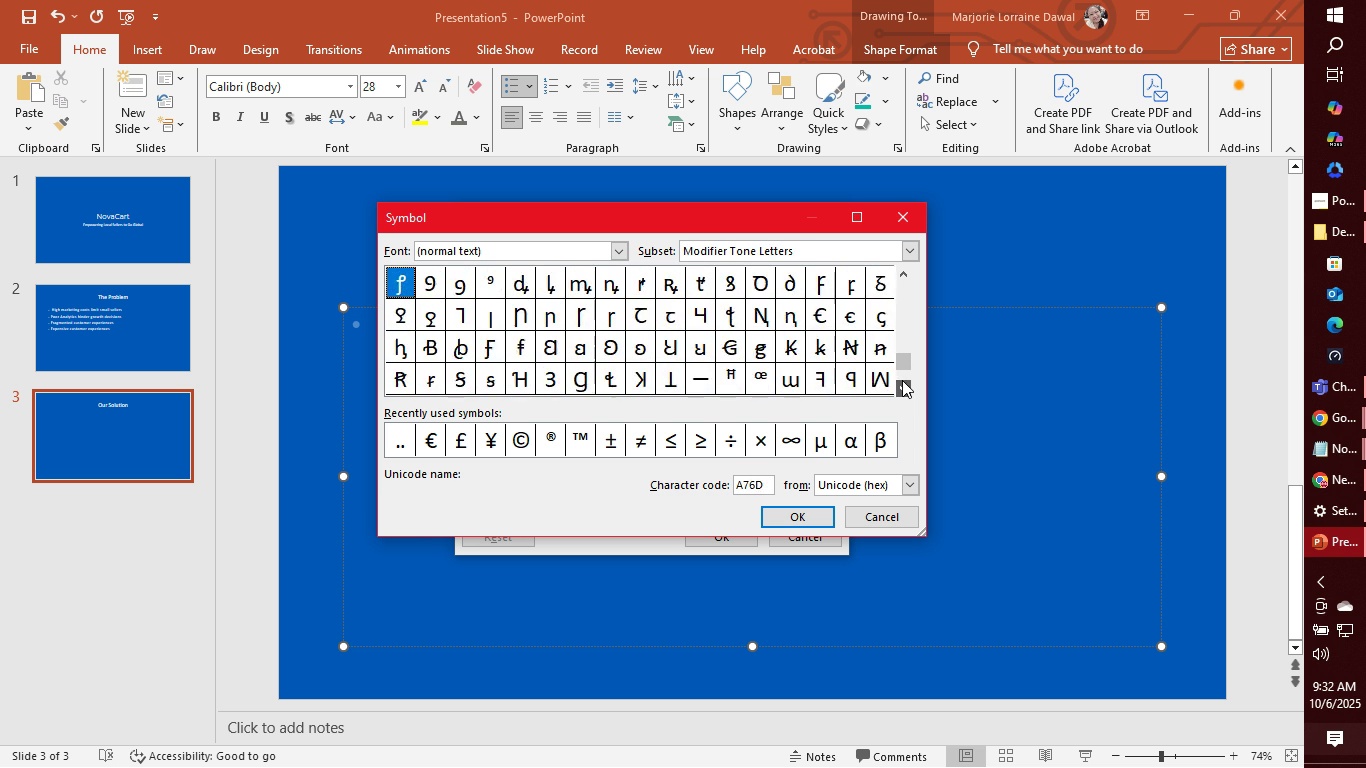 
triple_click([902, 380])
 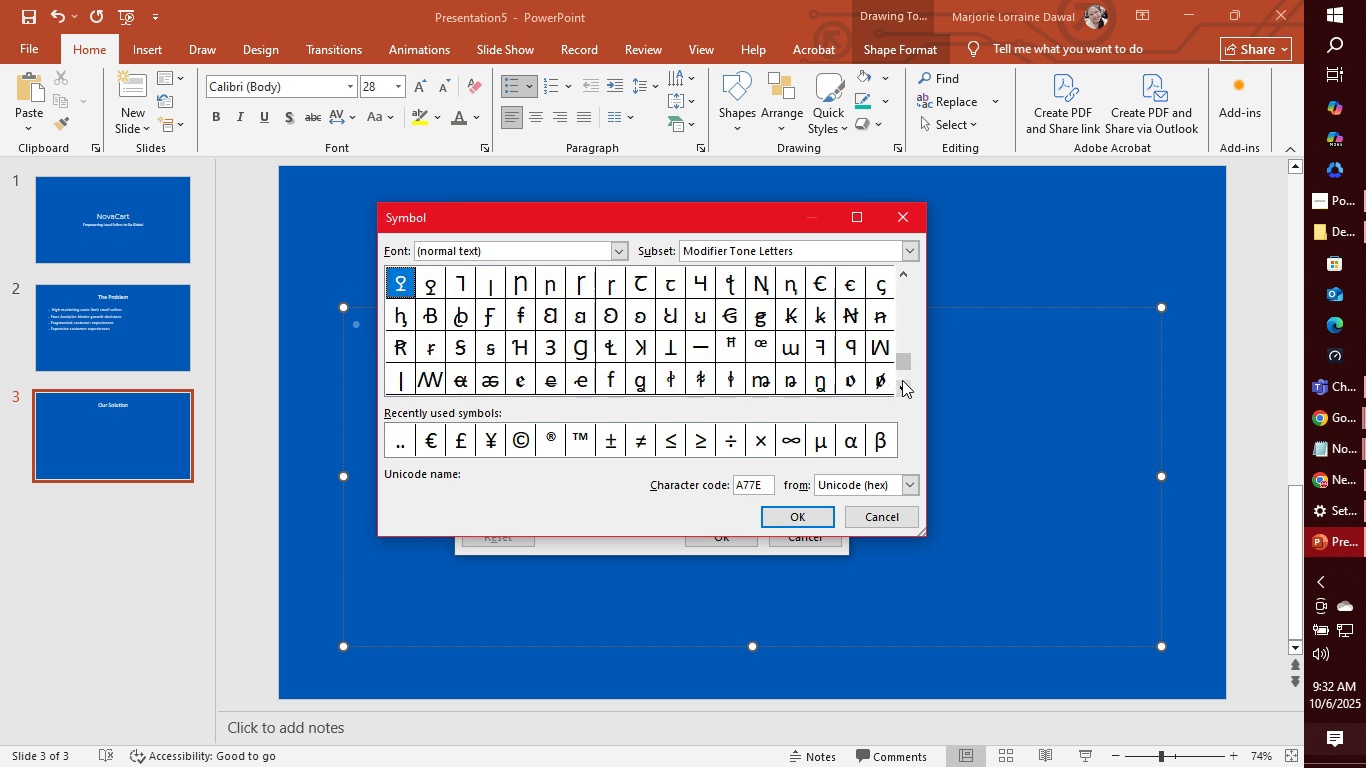 
triple_click([902, 380])
 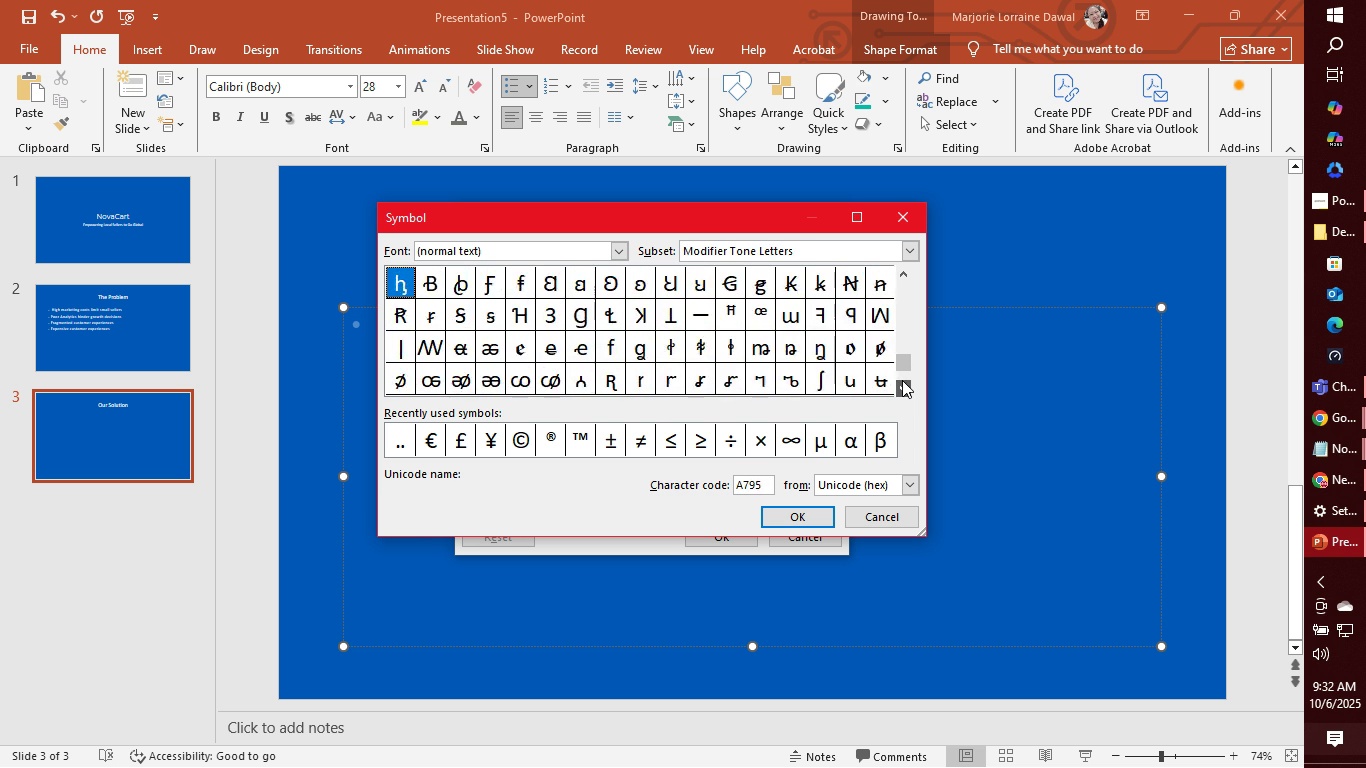 
triple_click([902, 380])
 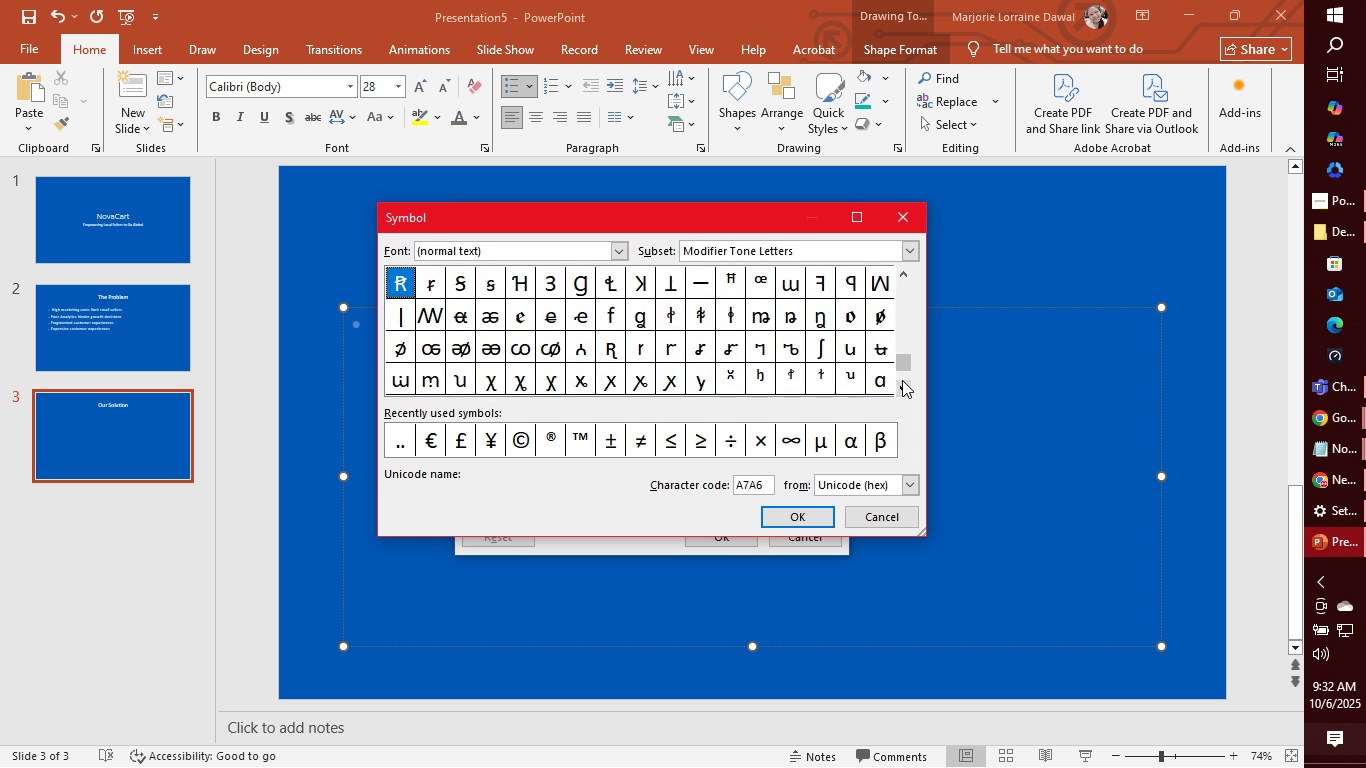 
triple_click([902, 380])
 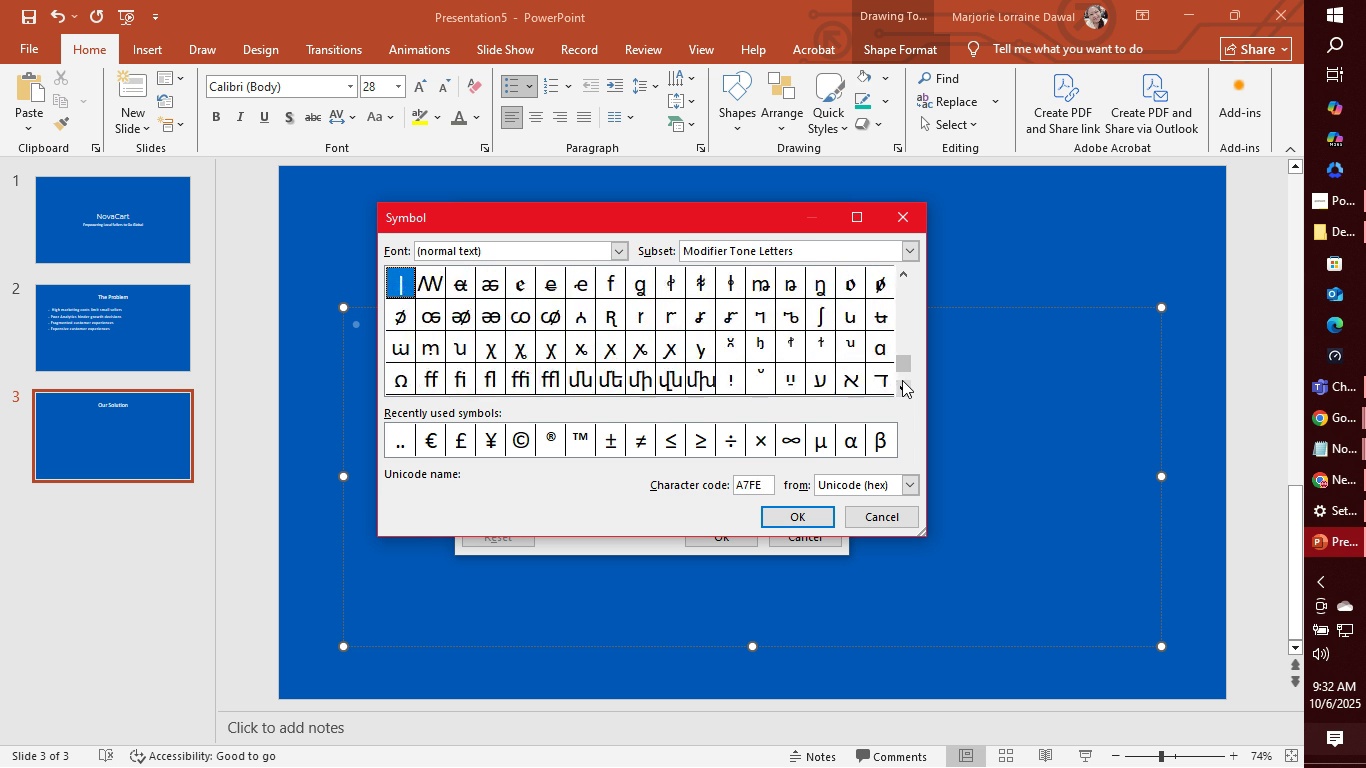 
triple_click([902, 380])
 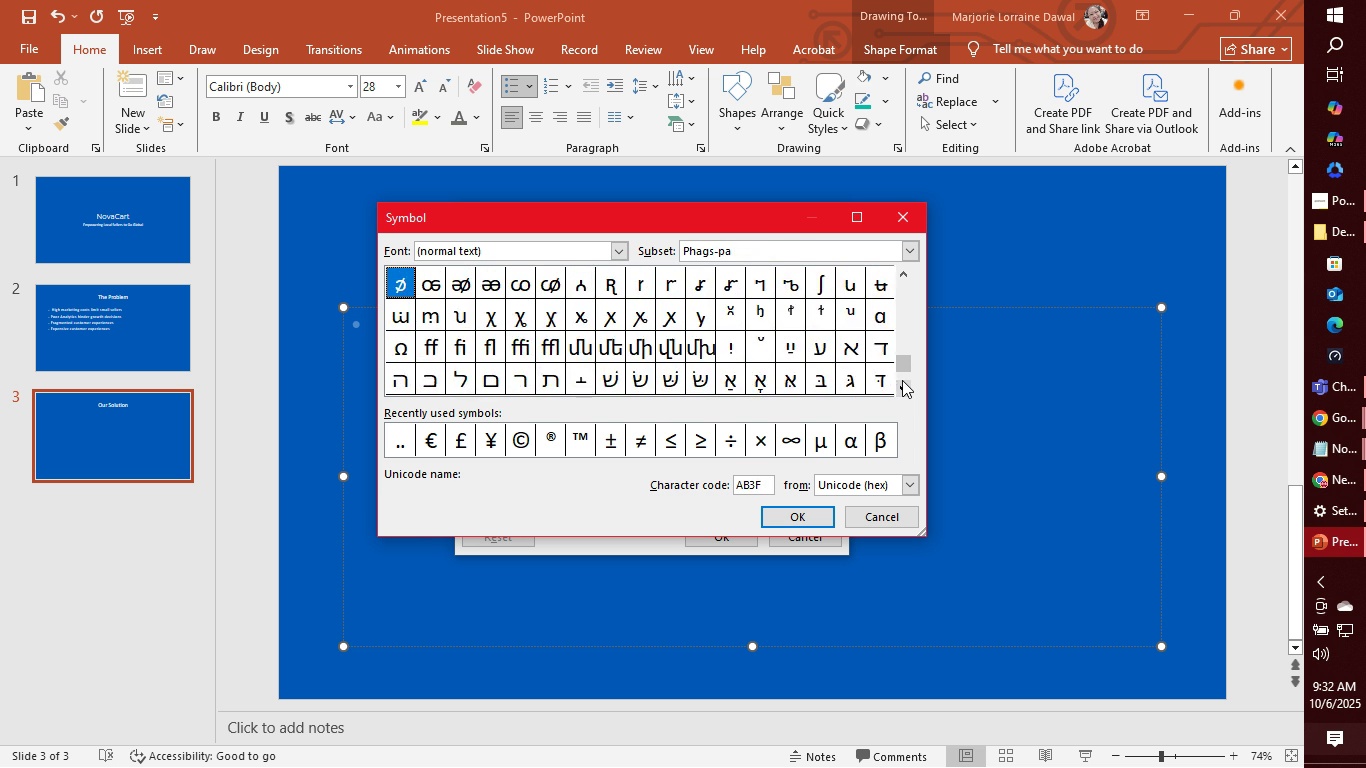 
triple_click([902, 380])
 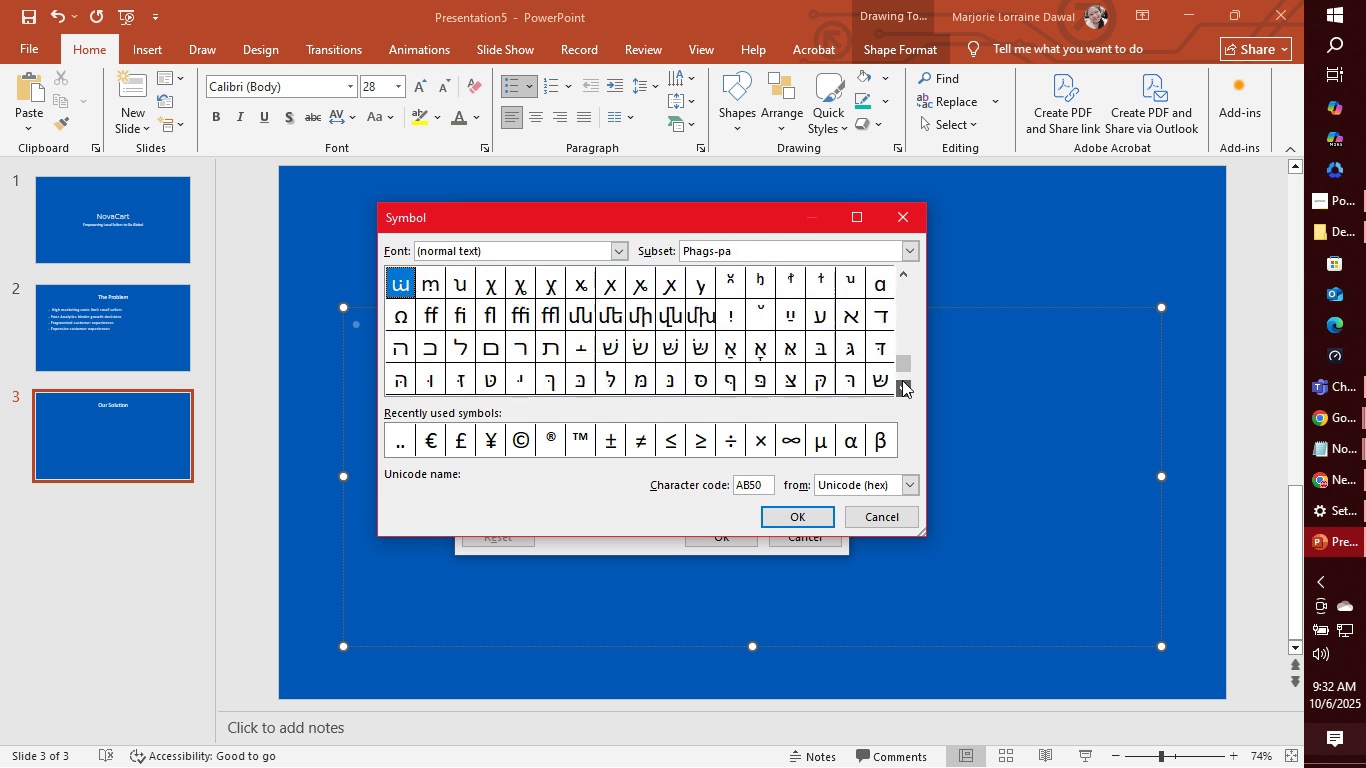 
triple_click([902, 380])
 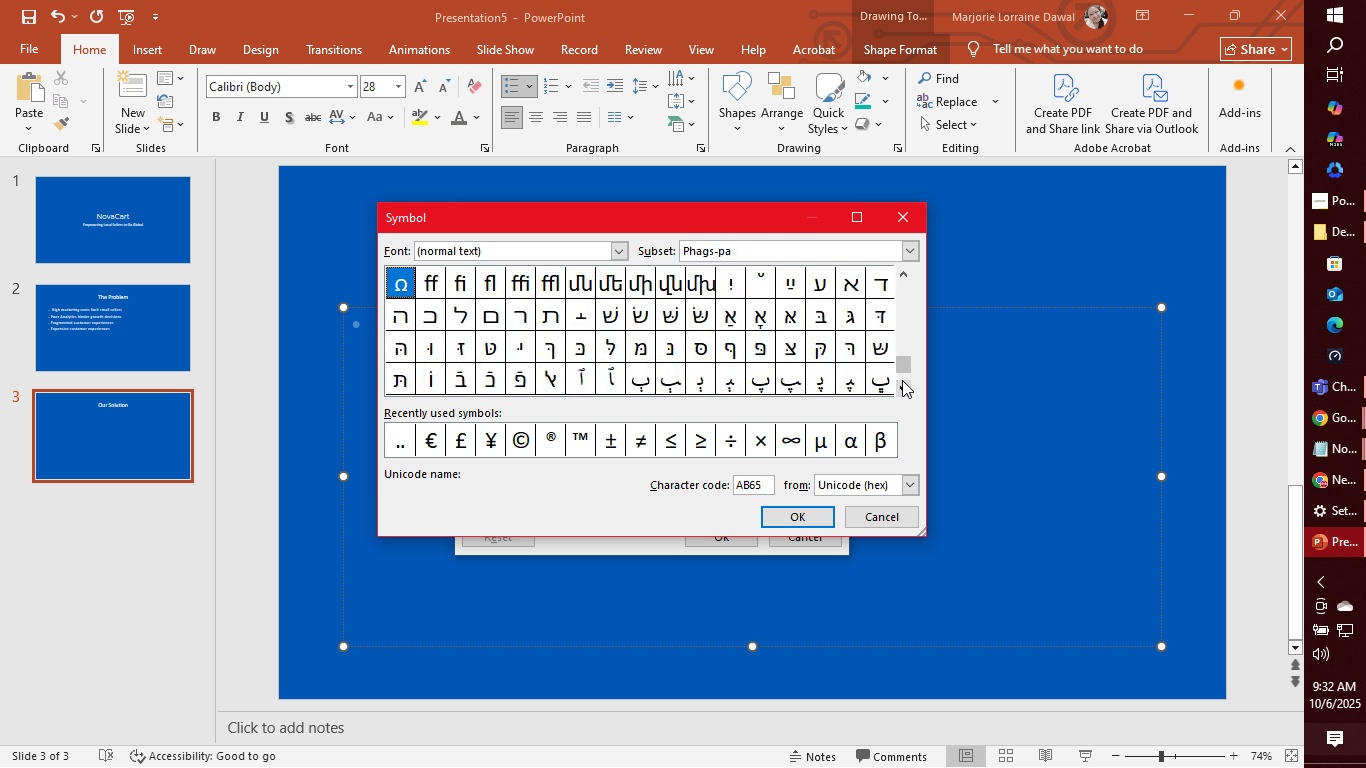 
triple_click([902, 380])
 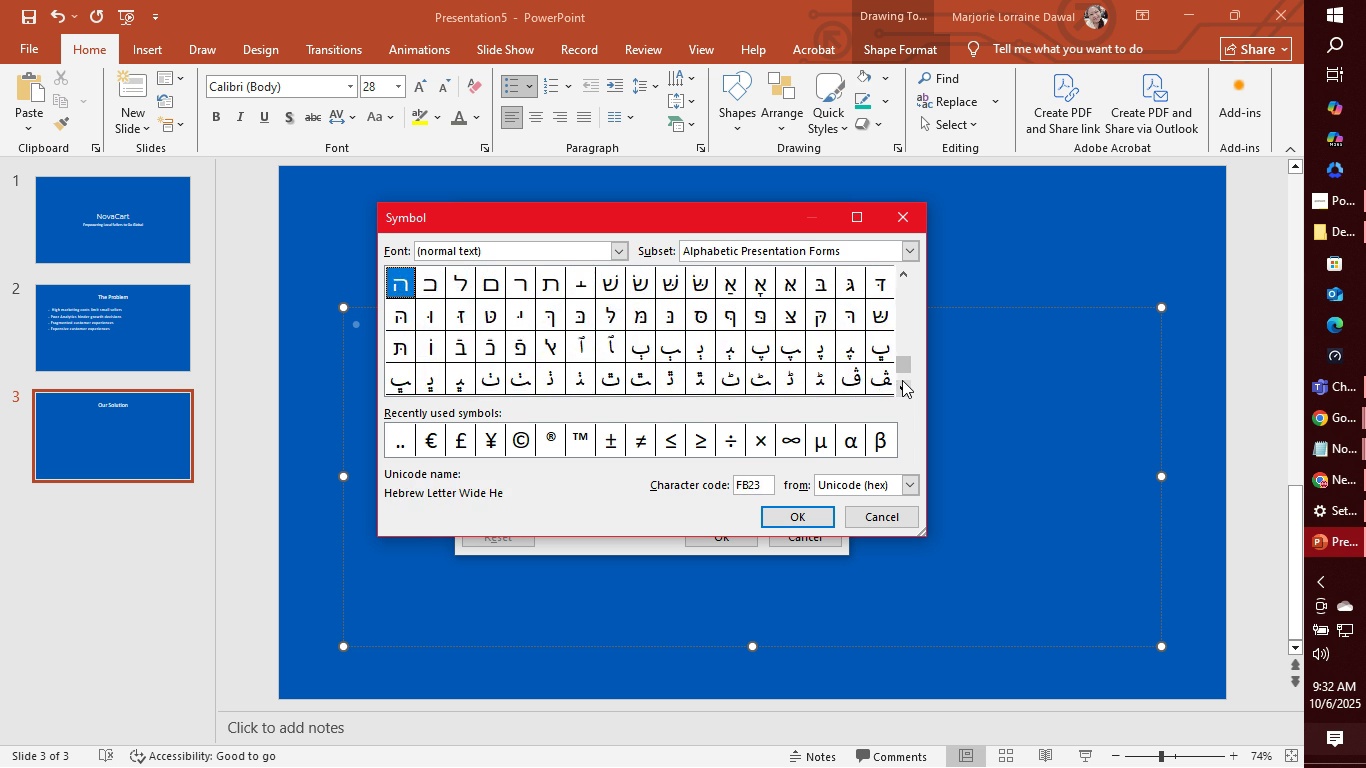 
triple_click([902, 380])
 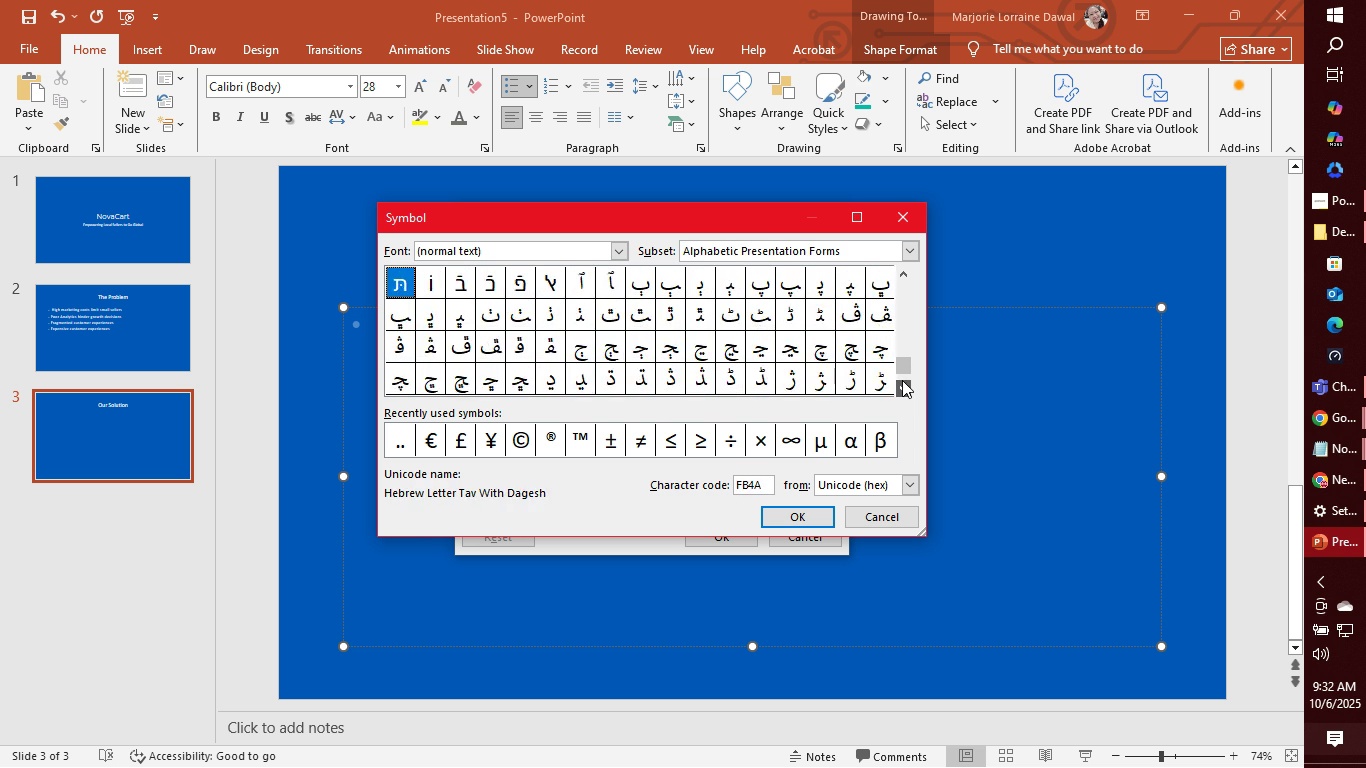 
double_click([902, 380])
 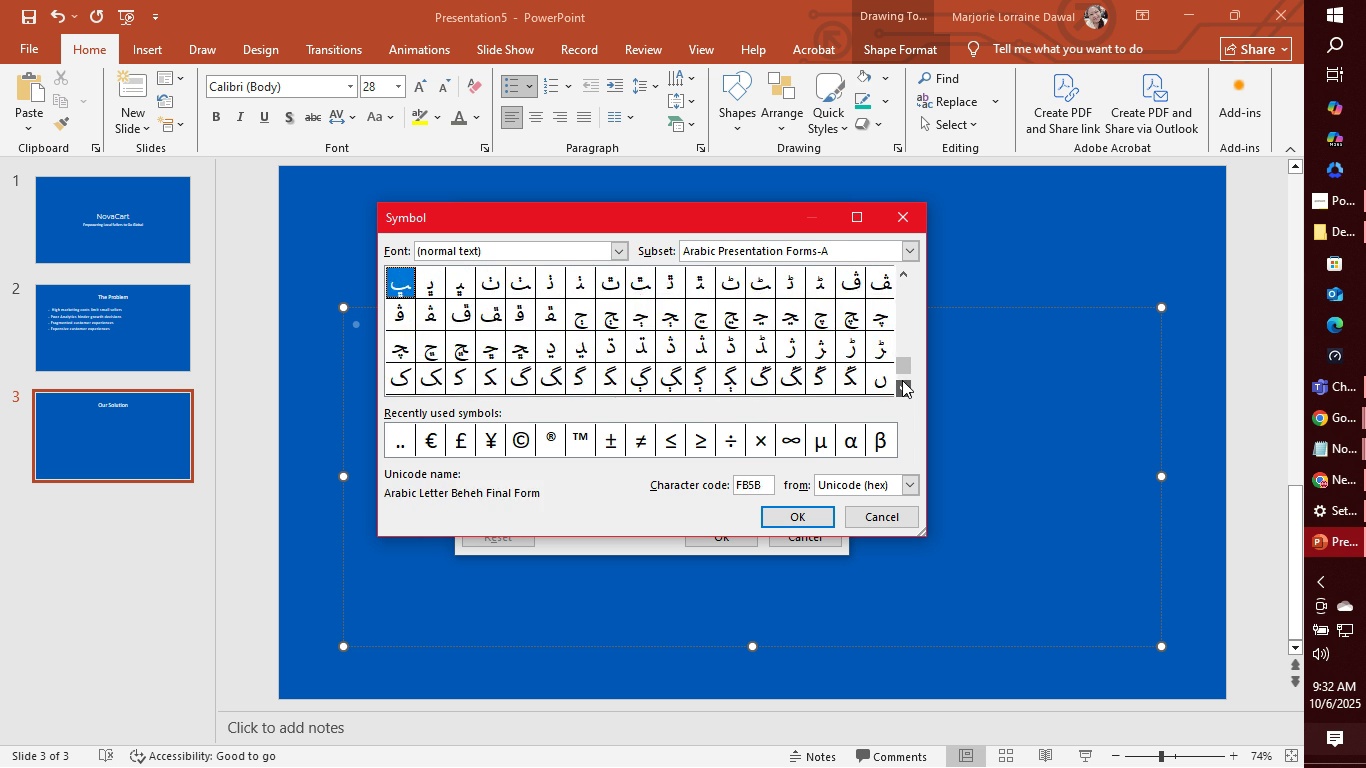 
triple_click([902, 380])
 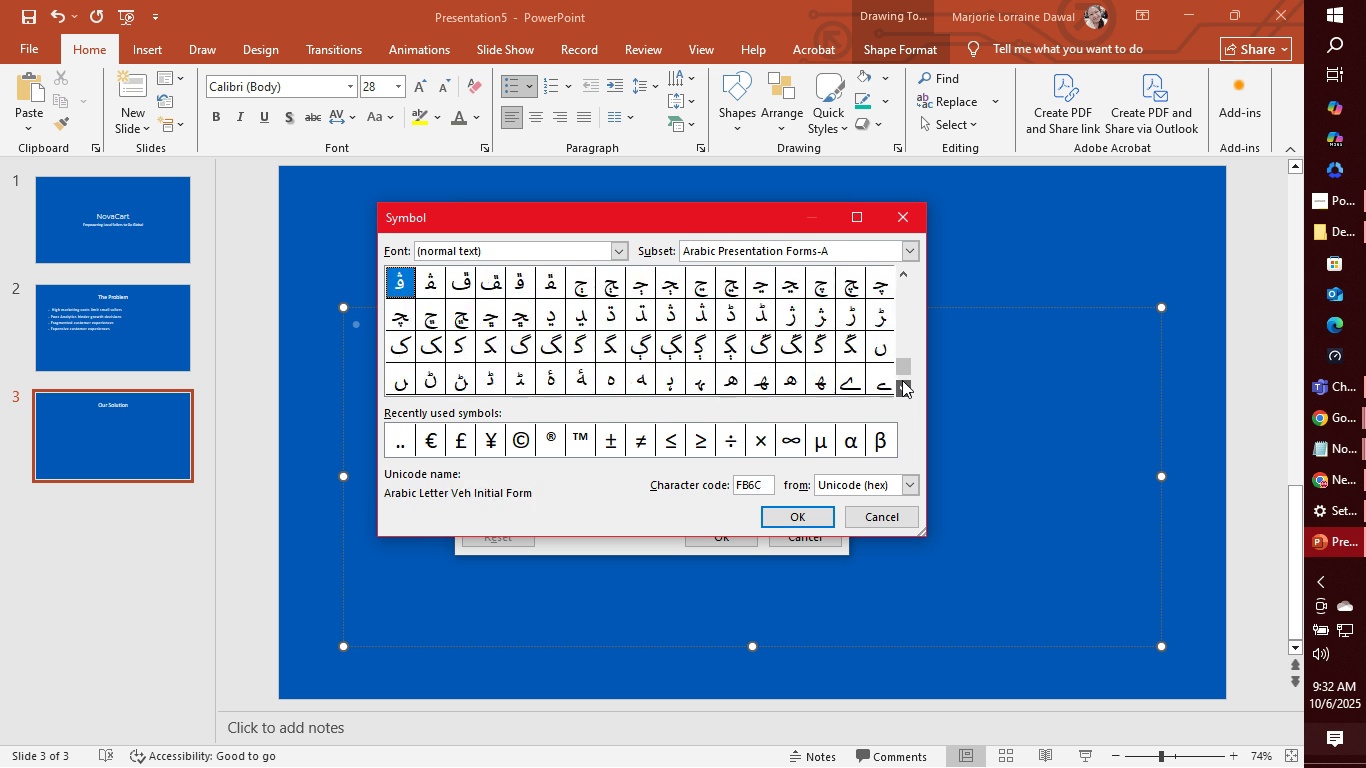 
triple_click([902, 380])
 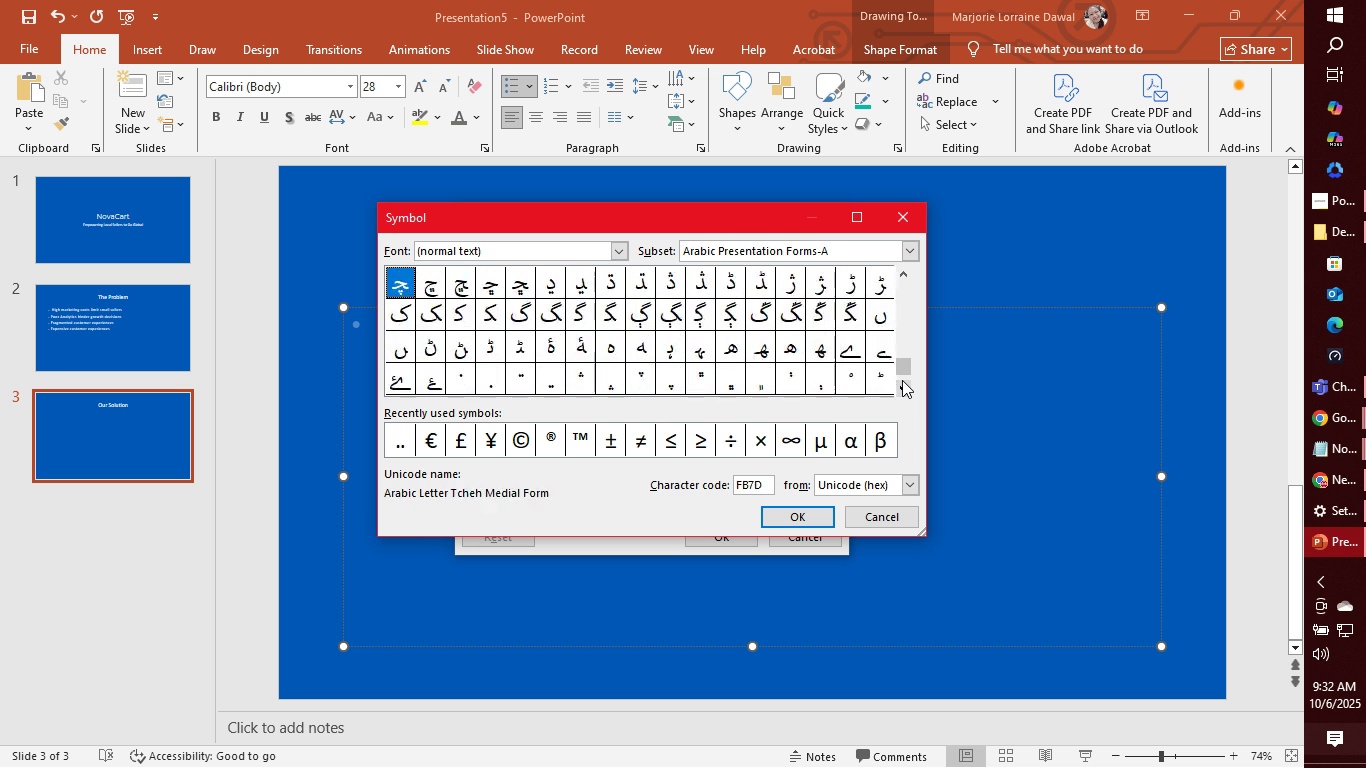 
triple_click([902, 380])
 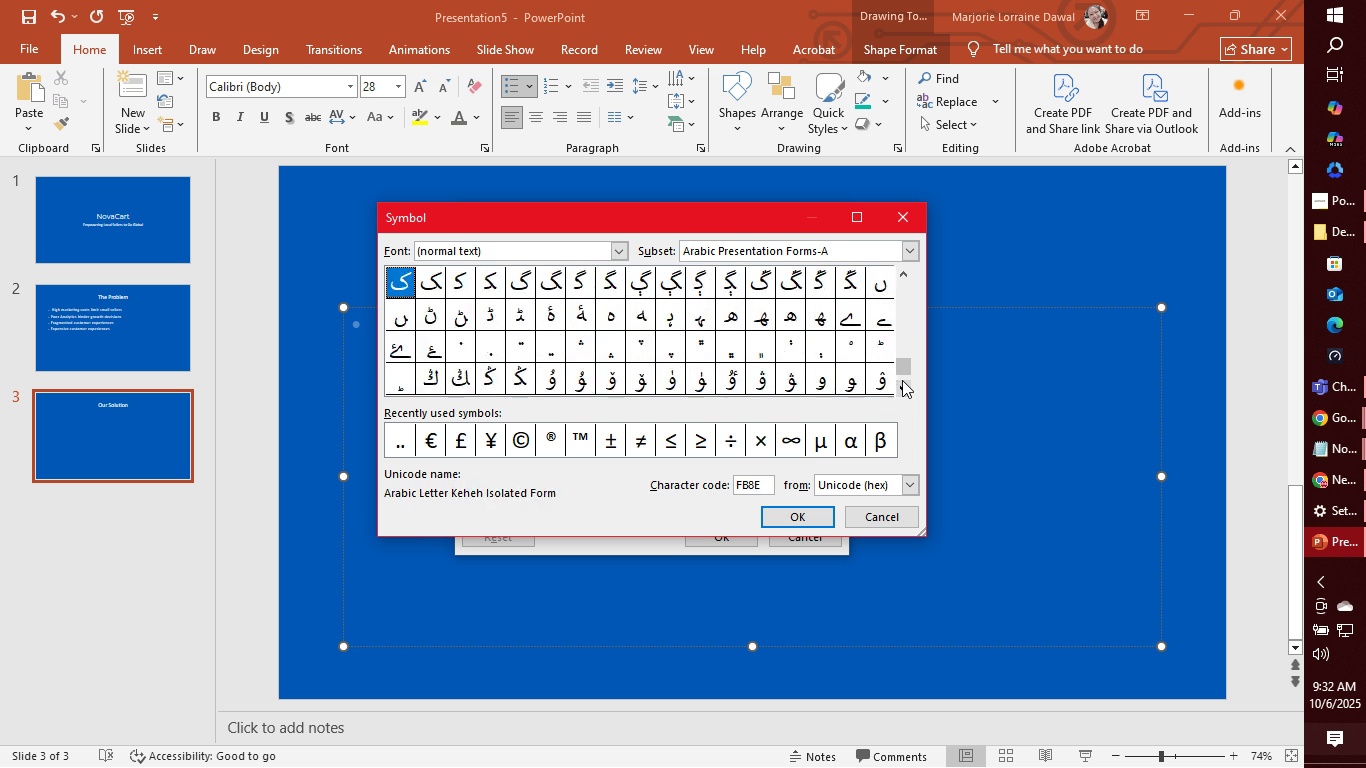 
triple_click([902, 380])
 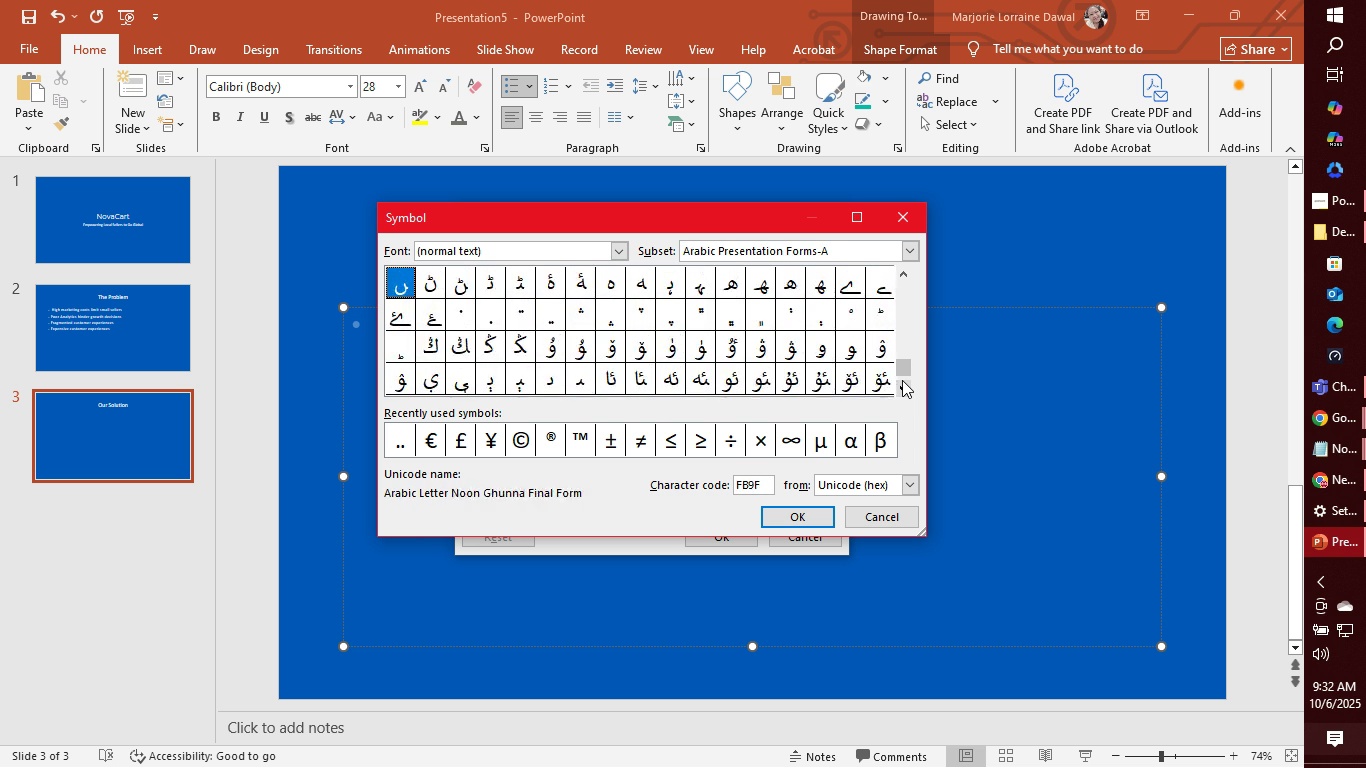 